 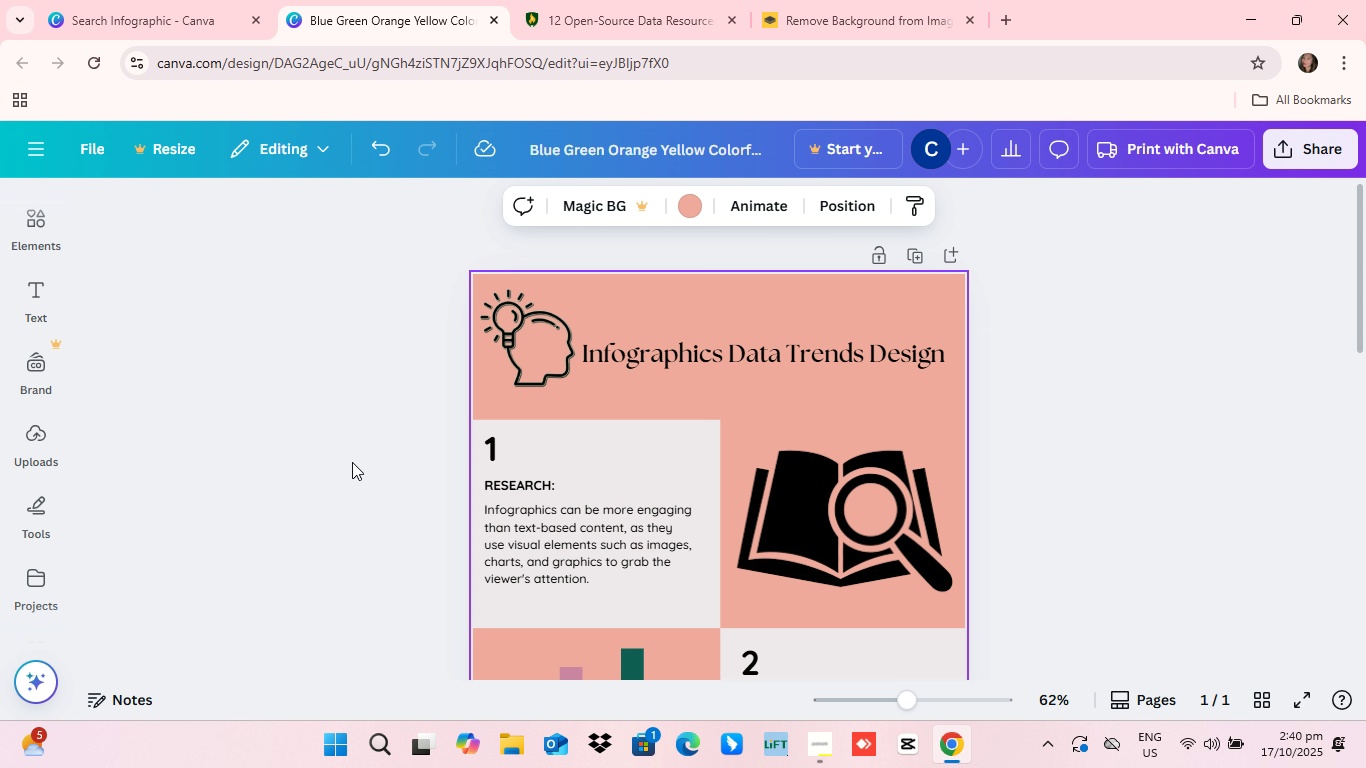 
scroll: coordinate [358, 499], scroll_direction: down, amount: 11.0
 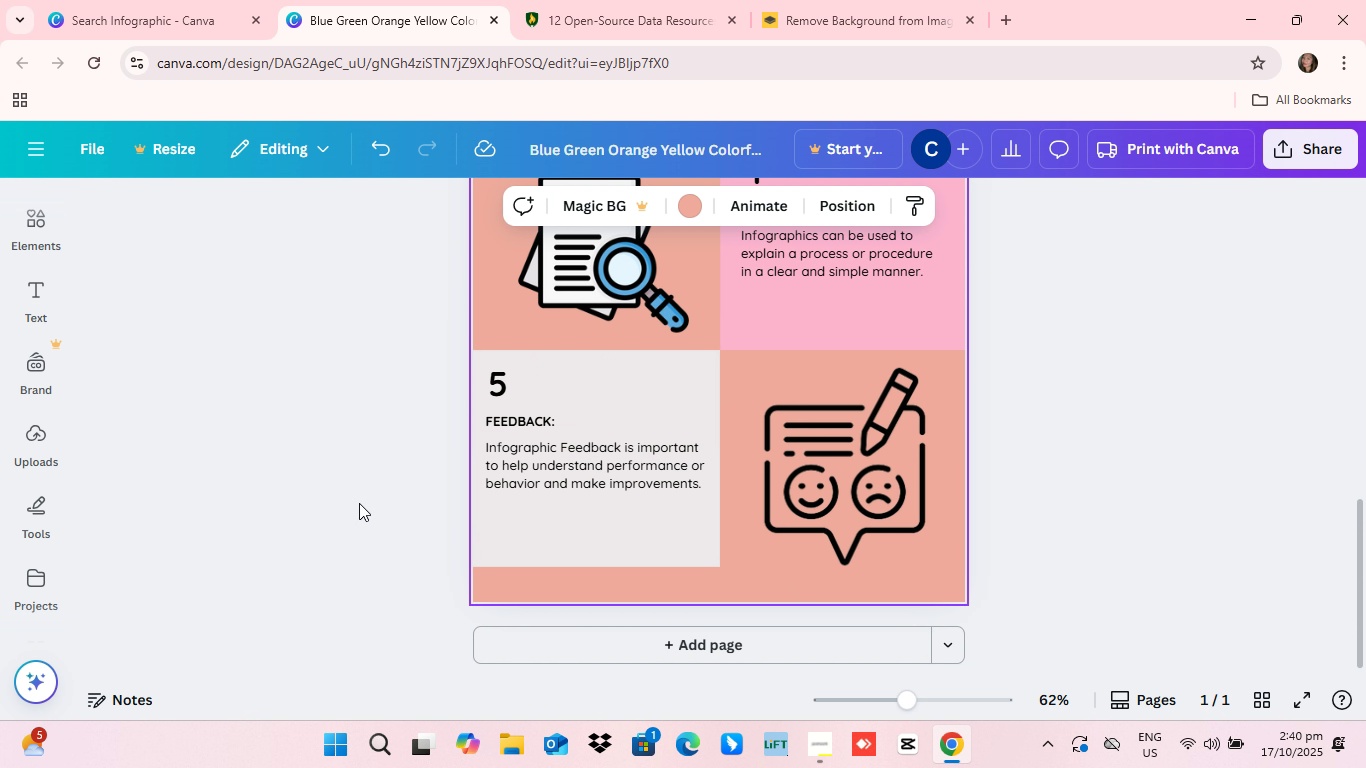 
scroll: coordinate [373, 583], scroll_direction: up, amount: 212.0
 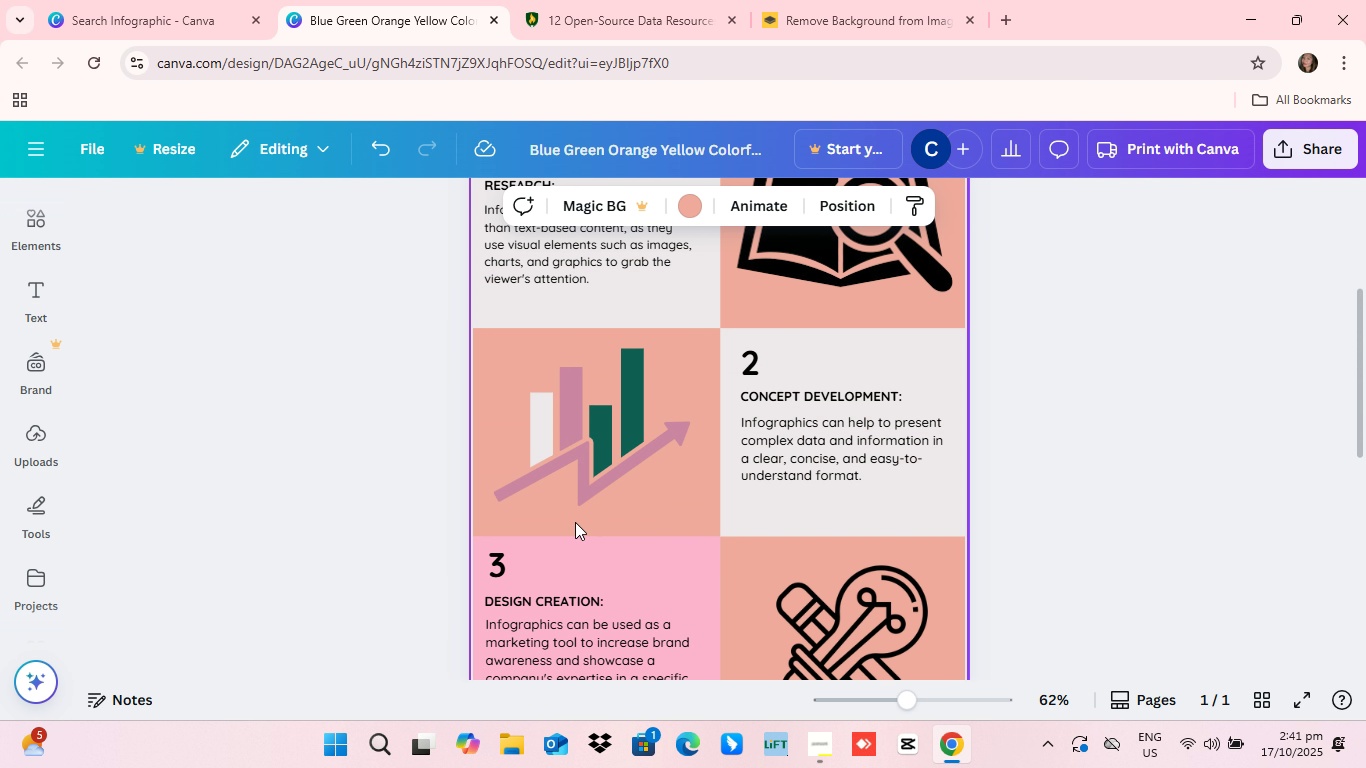 
scroll: coordinate [577, 528], scroll_direction: down, amount: 6.0
 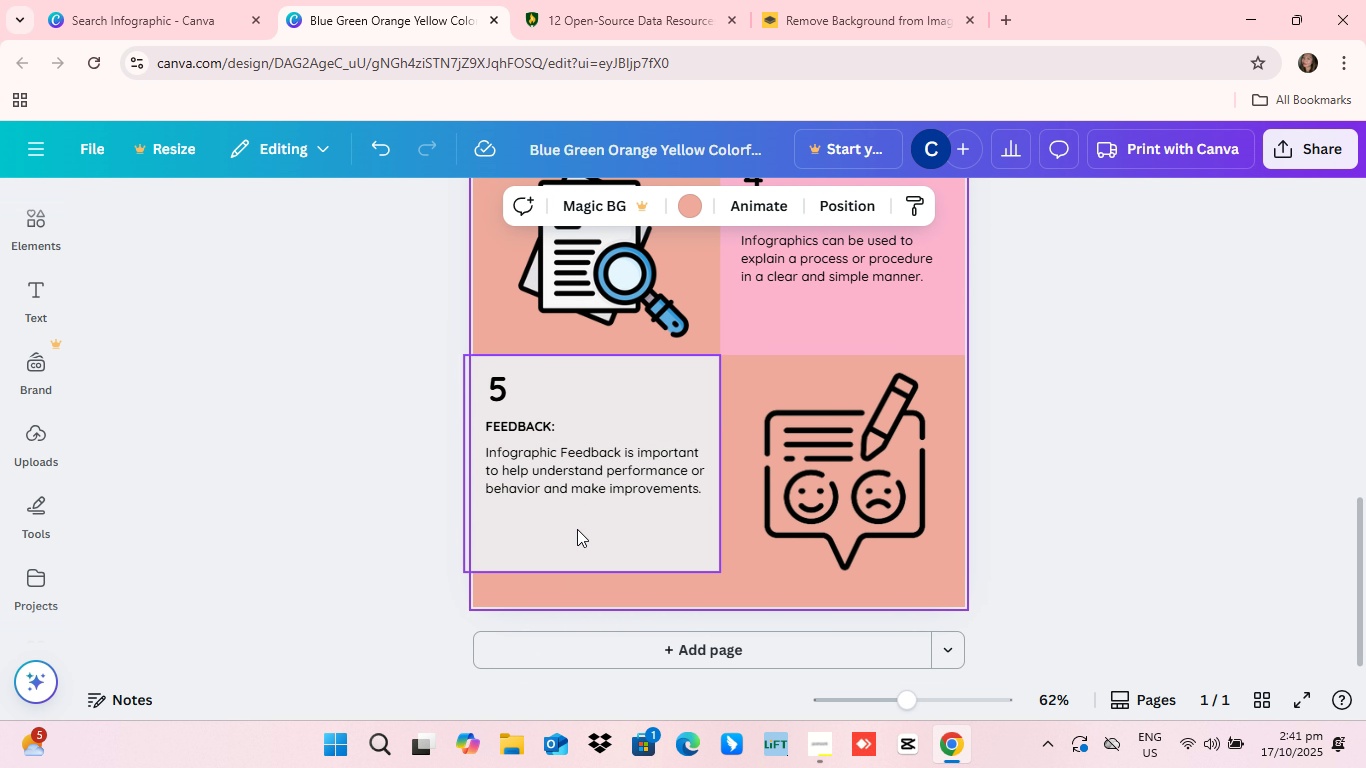 
scroll: coordinate [578, 530], scroll_direction: up, amount: 16.0
 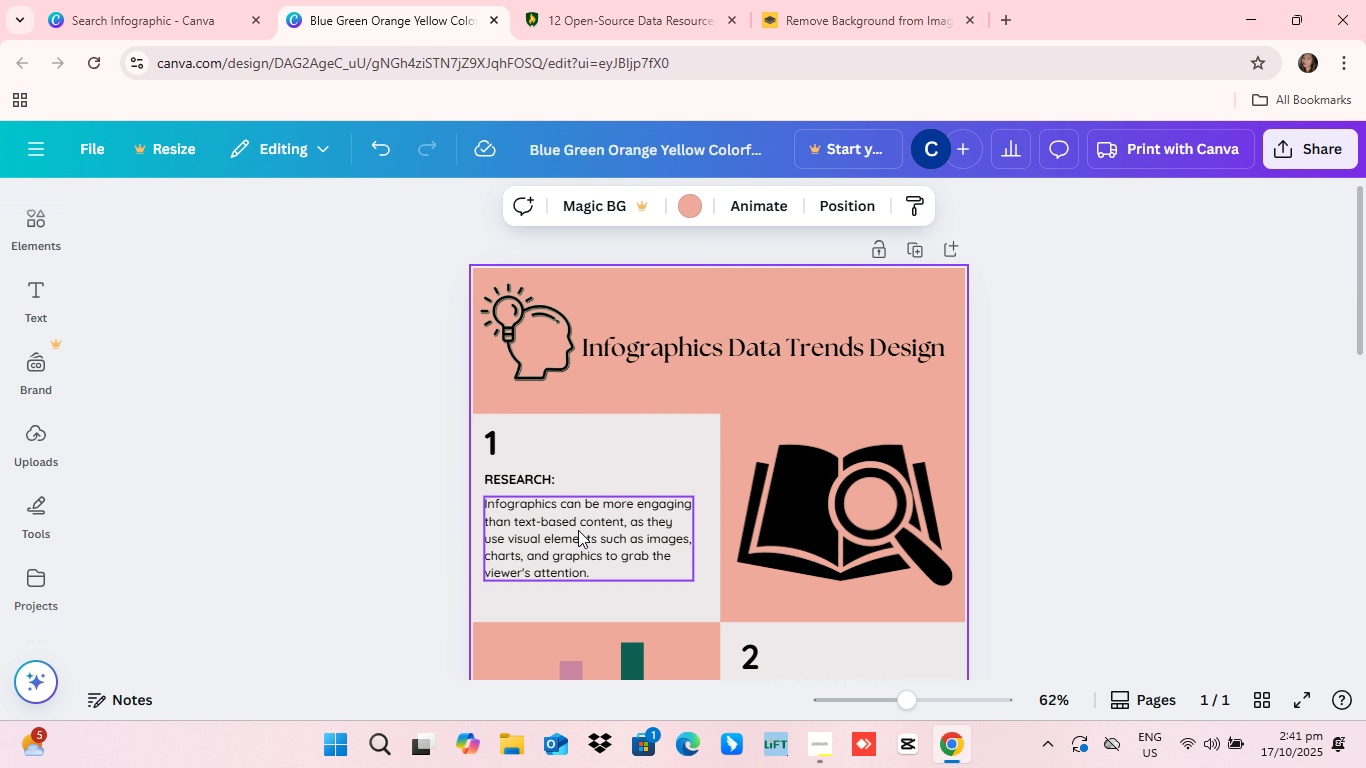 
scroll: coordinate [578, 530], scroll_direction: down, amount: 1.0
 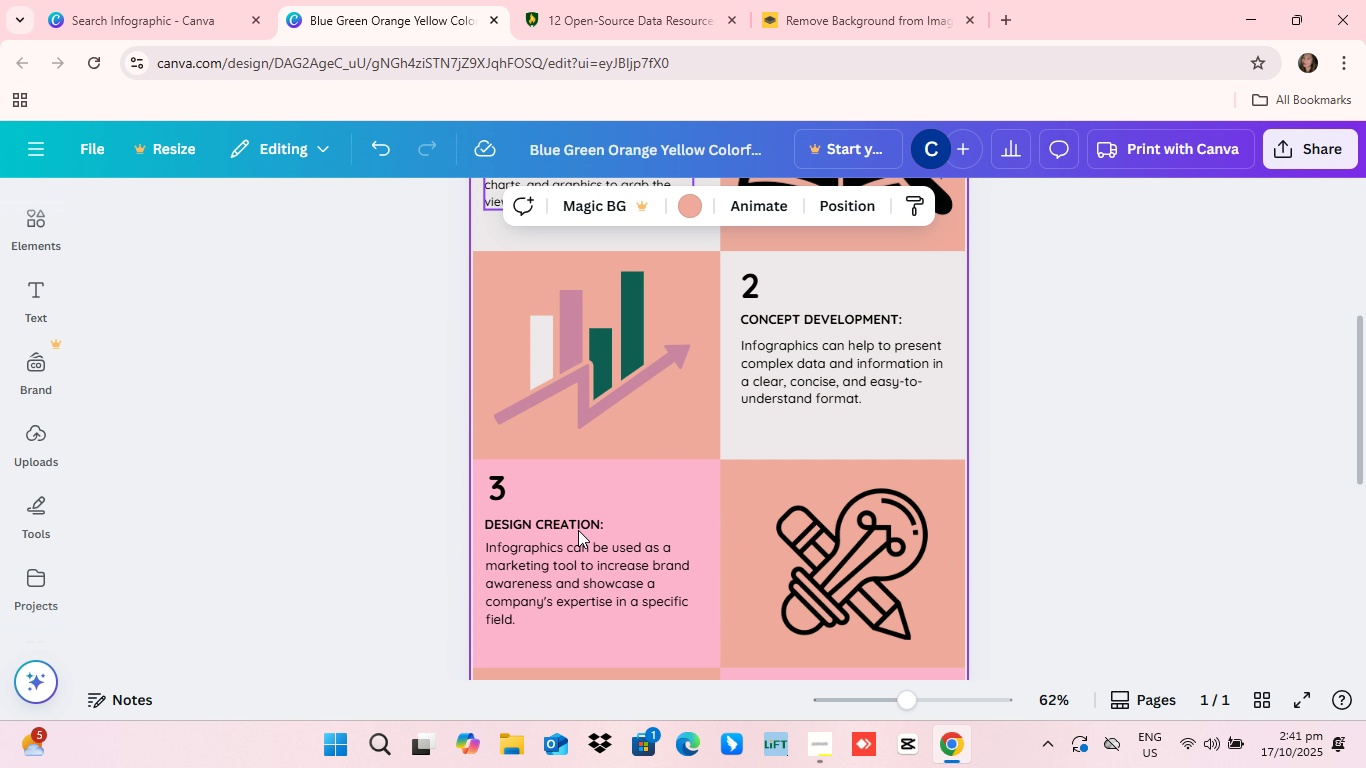 
scroll: coordinate [578, 530], scroll_direction: up, amount: 3.0
 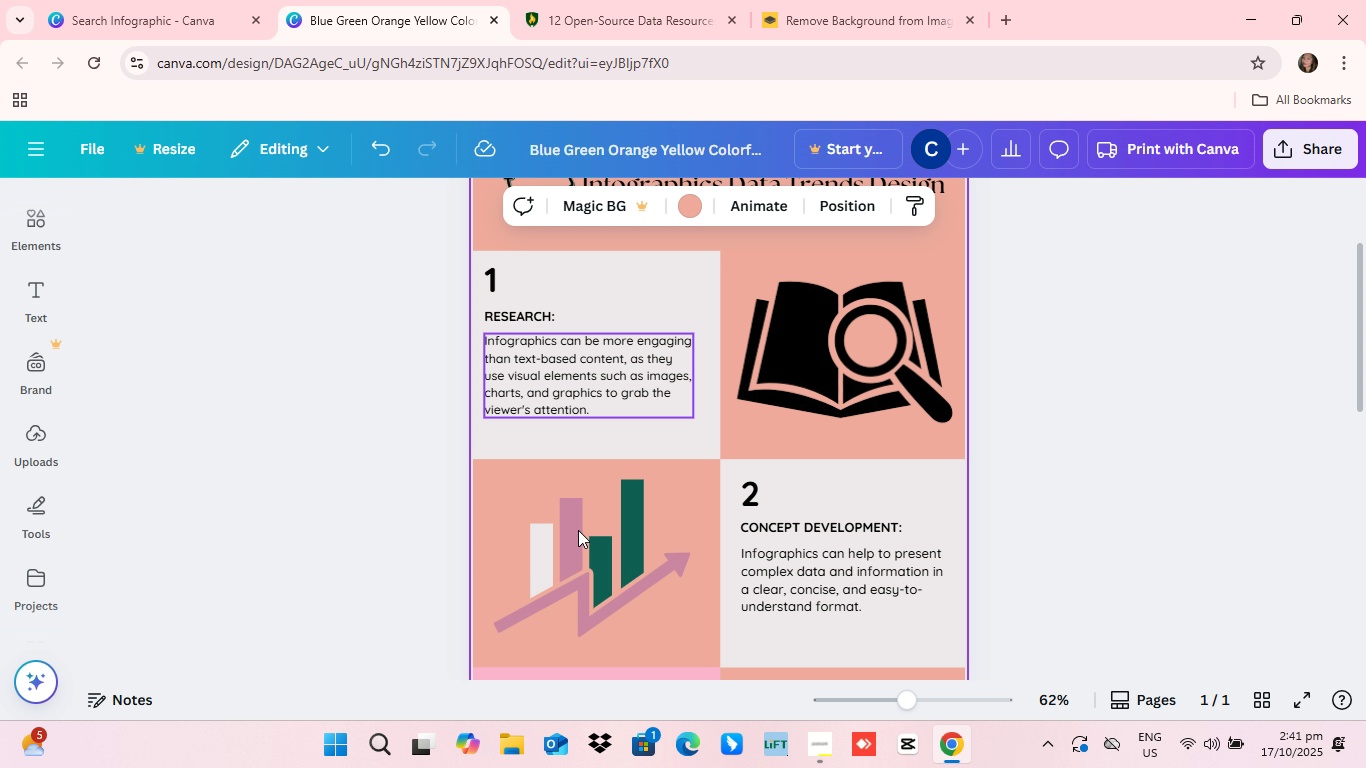 
scroll: coordinate [578, 530], scroll_direction: down, amount: 4.0
 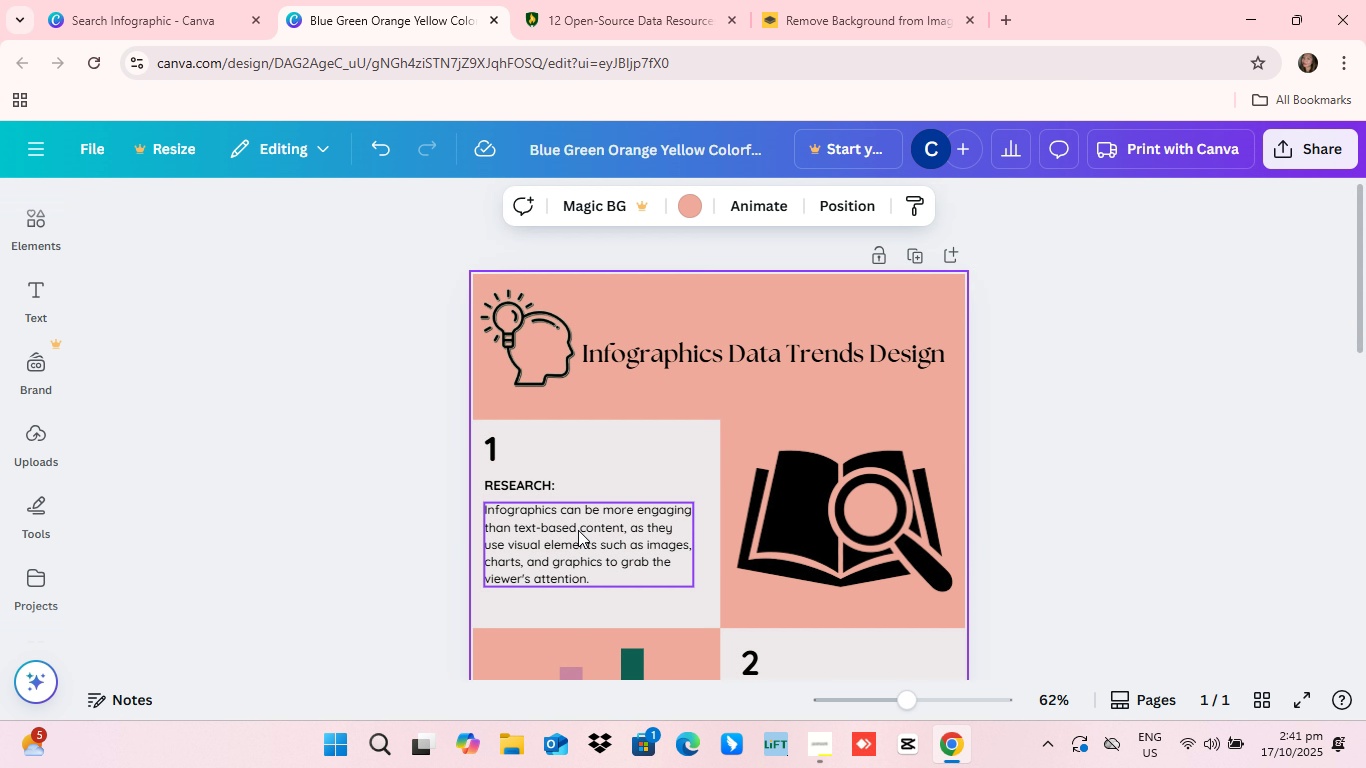 
scroll: coordinate [456, 575], scroll_direction: up, amount: 85.0
 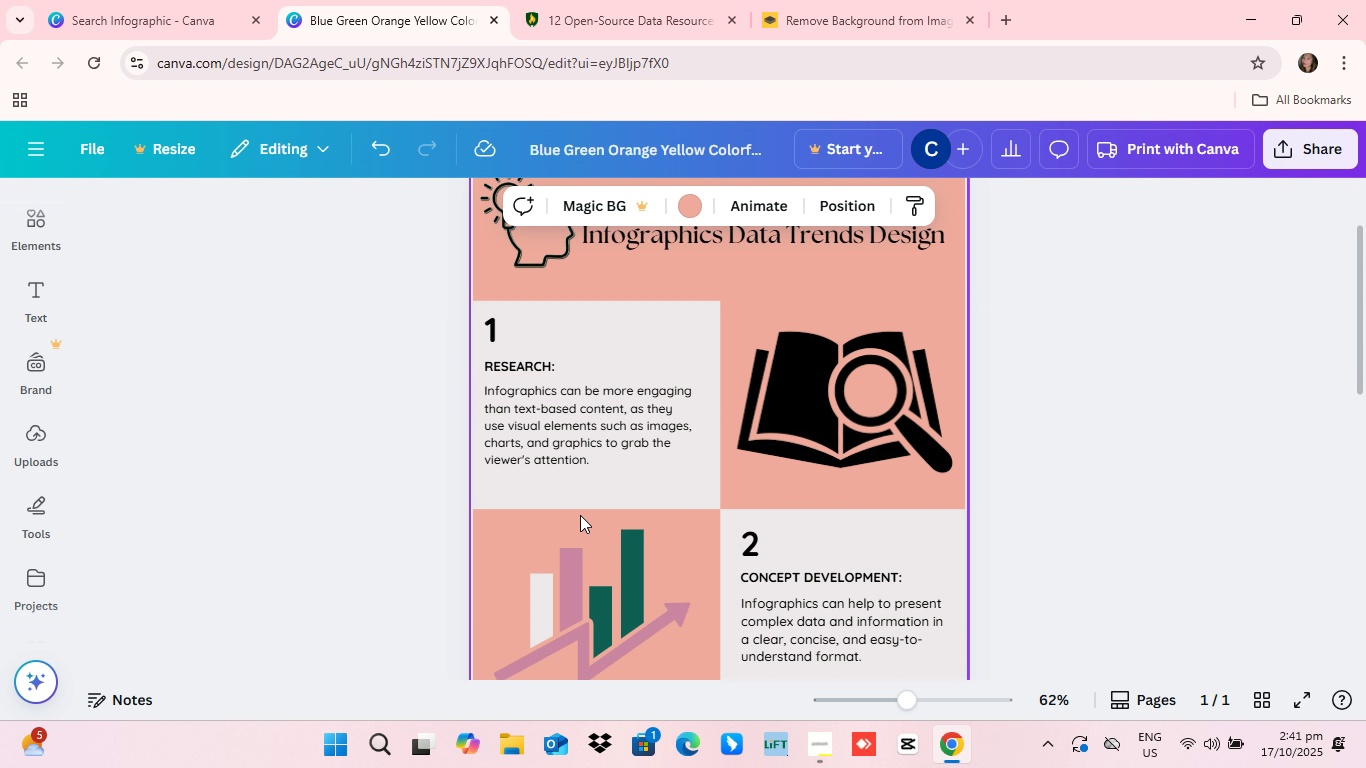 
scroll: coordinate [570, 503], scroll_direction: down, amount: 3.0
 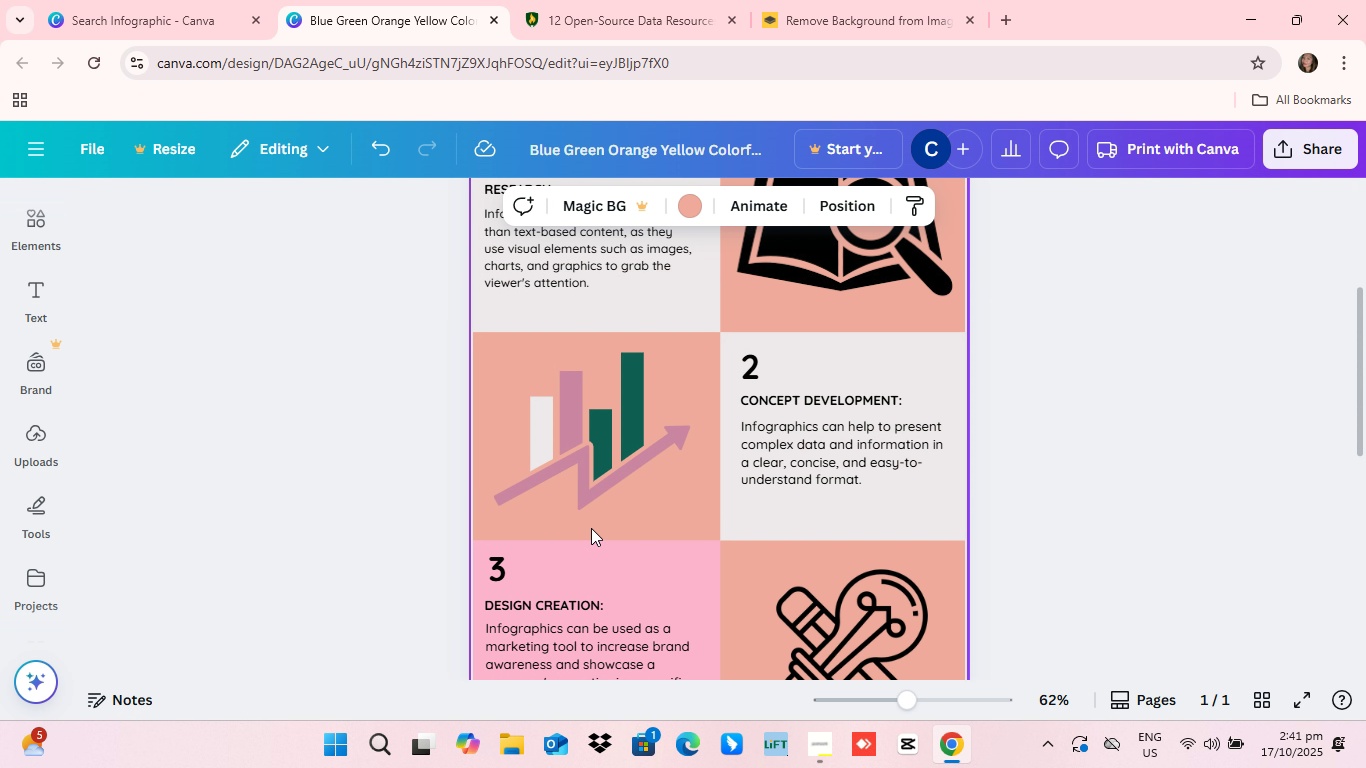 
scroll: coordinate [591, 544], scroll_direction: up, amount: 26.0
 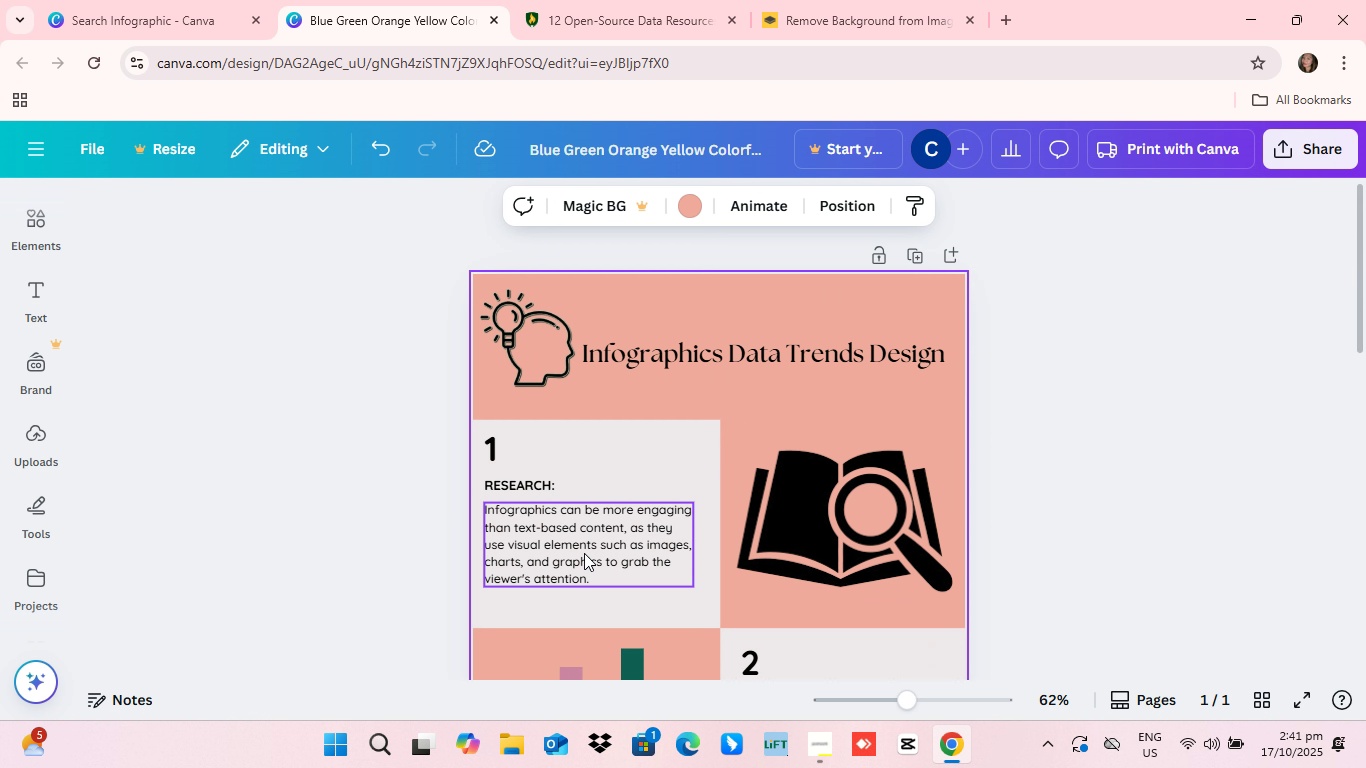 
scroll: coordinate [649, 550], scroll_direction: down, amount: 4.0
 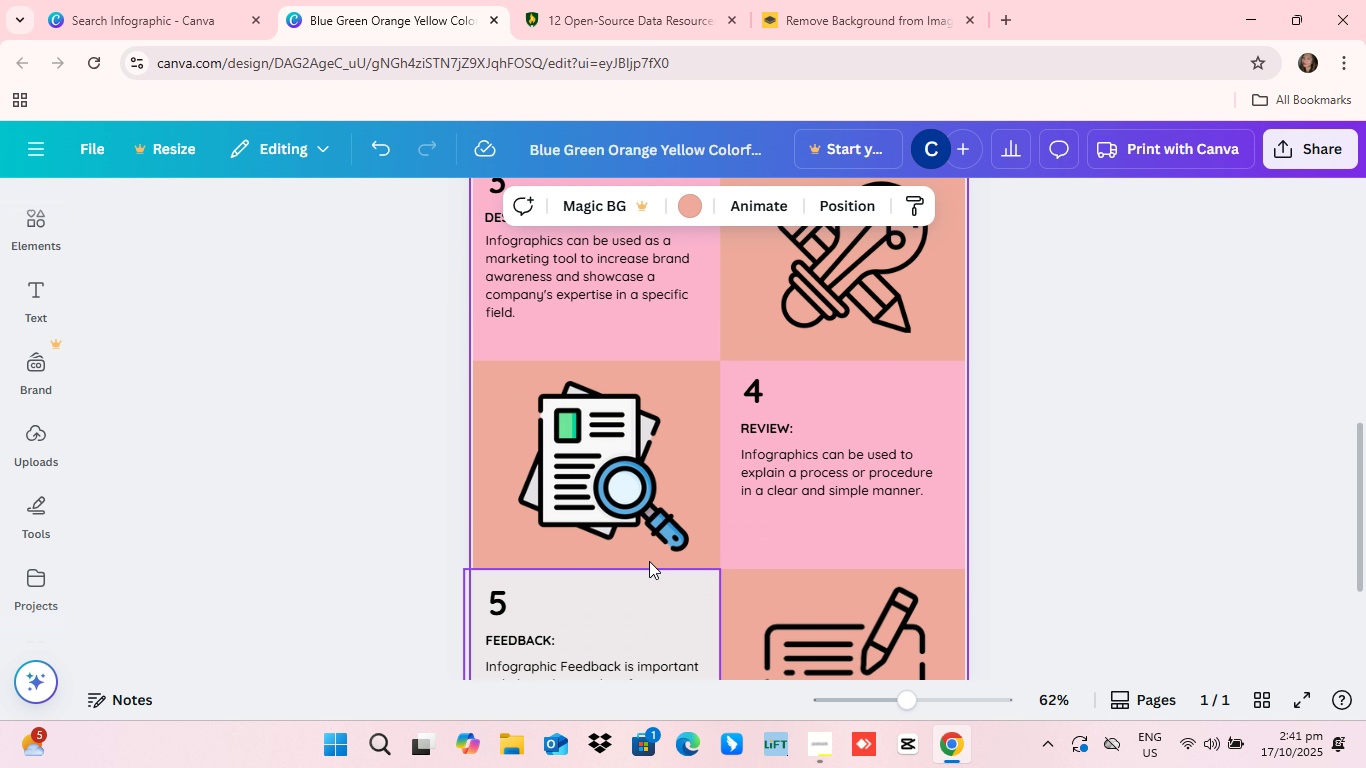 
scroll: coordinate [656, 580], scroll_direction: up, amount: 24.0
 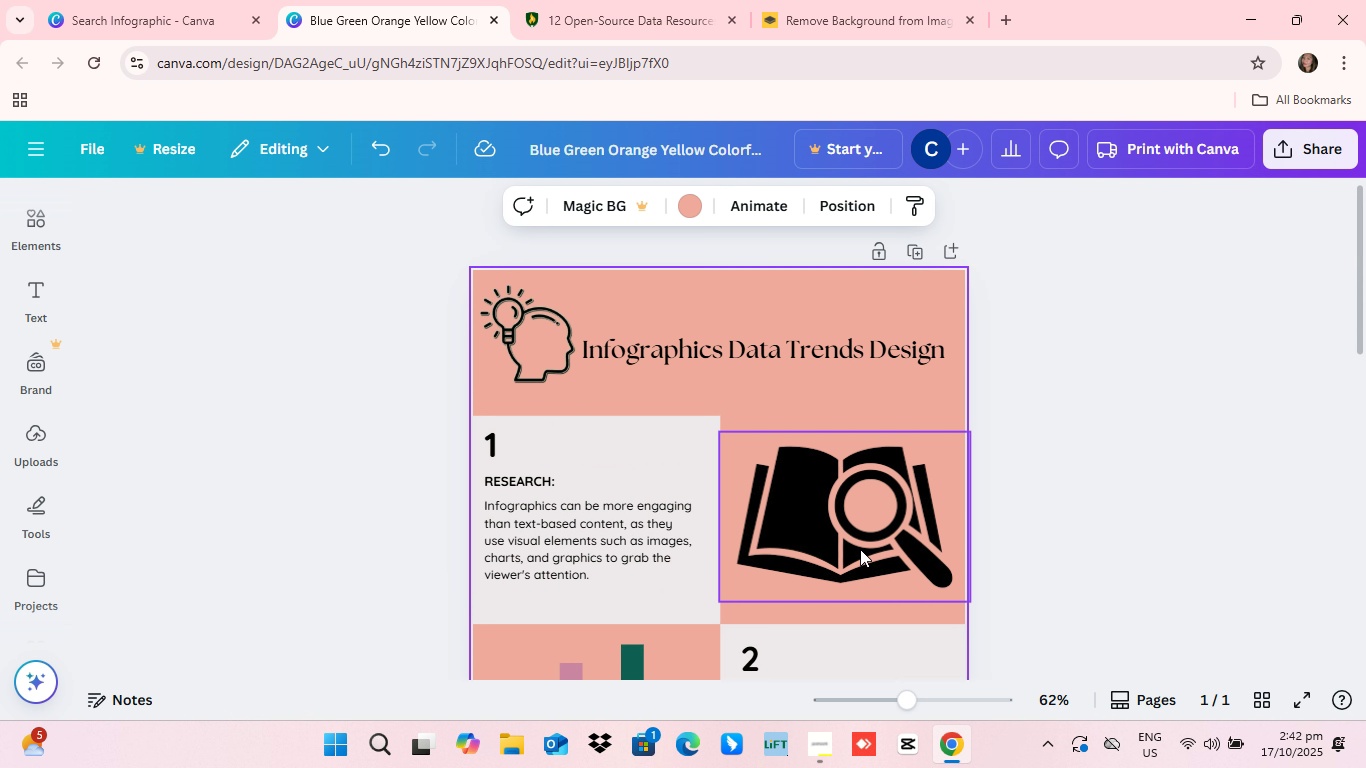 
scroll: coordinate [860, 552], scroll_direction: down, amount: 4.0
 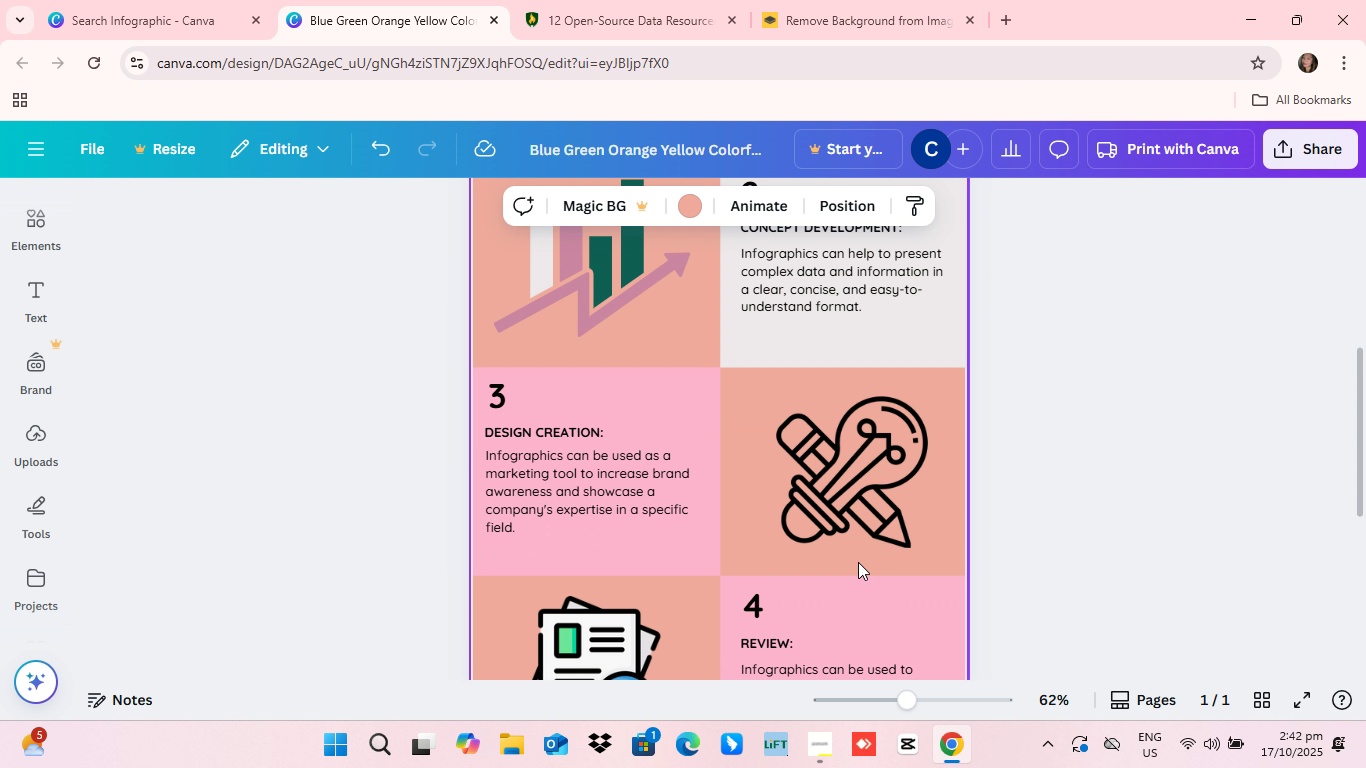 
scroll: coordinate [821, 632], scroll_direction: up, amount: 68.0
 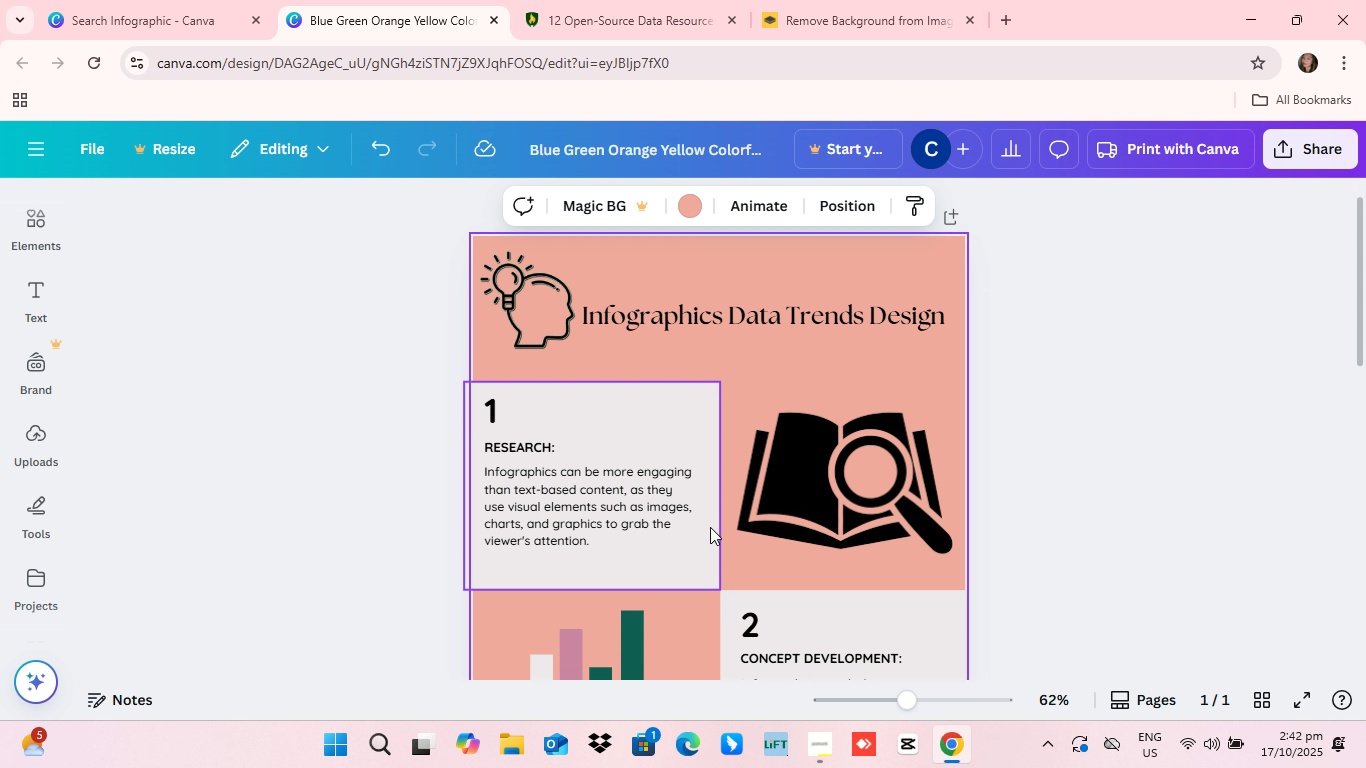 
scroll: coordinate [709, 535], scroll_direction: down, amount: 3.0
 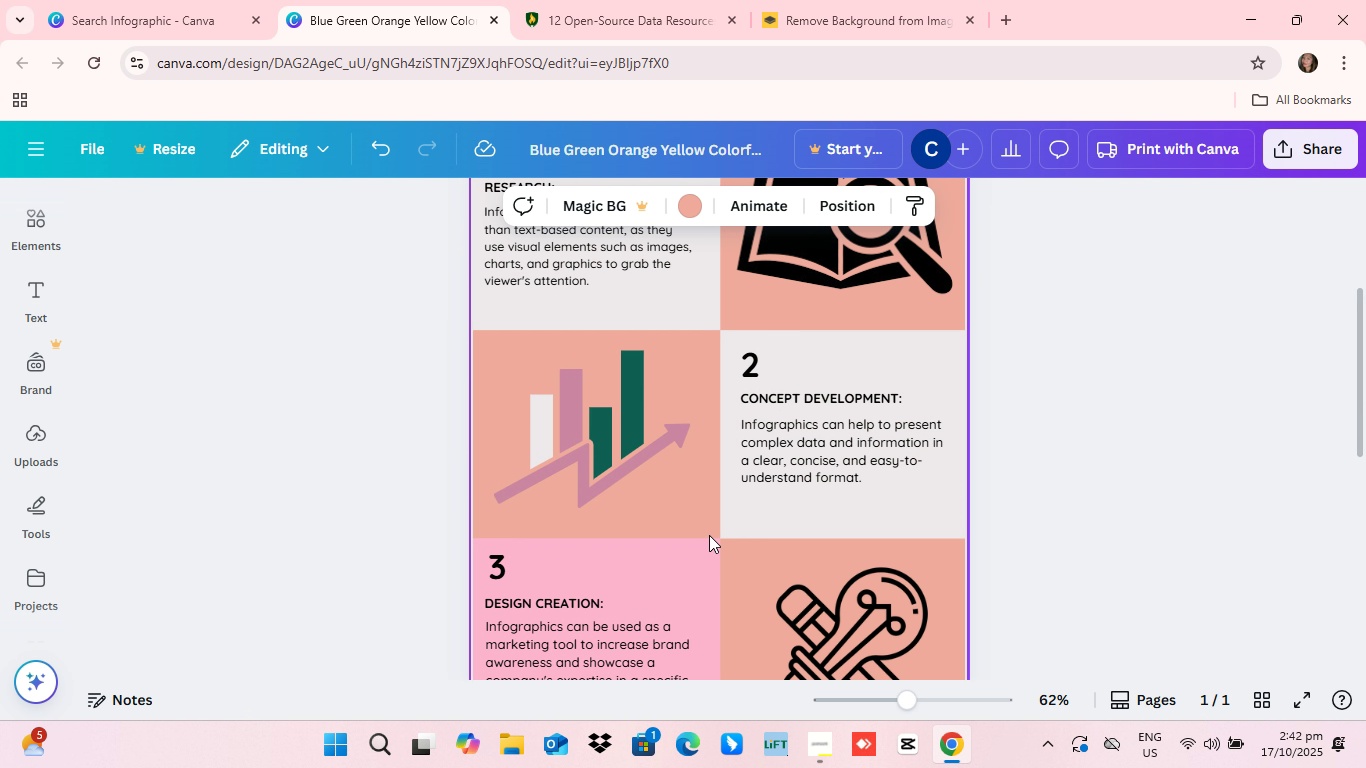 
scroll: coordinate [626, 519], scroll_direction: up, amount: 107.0
 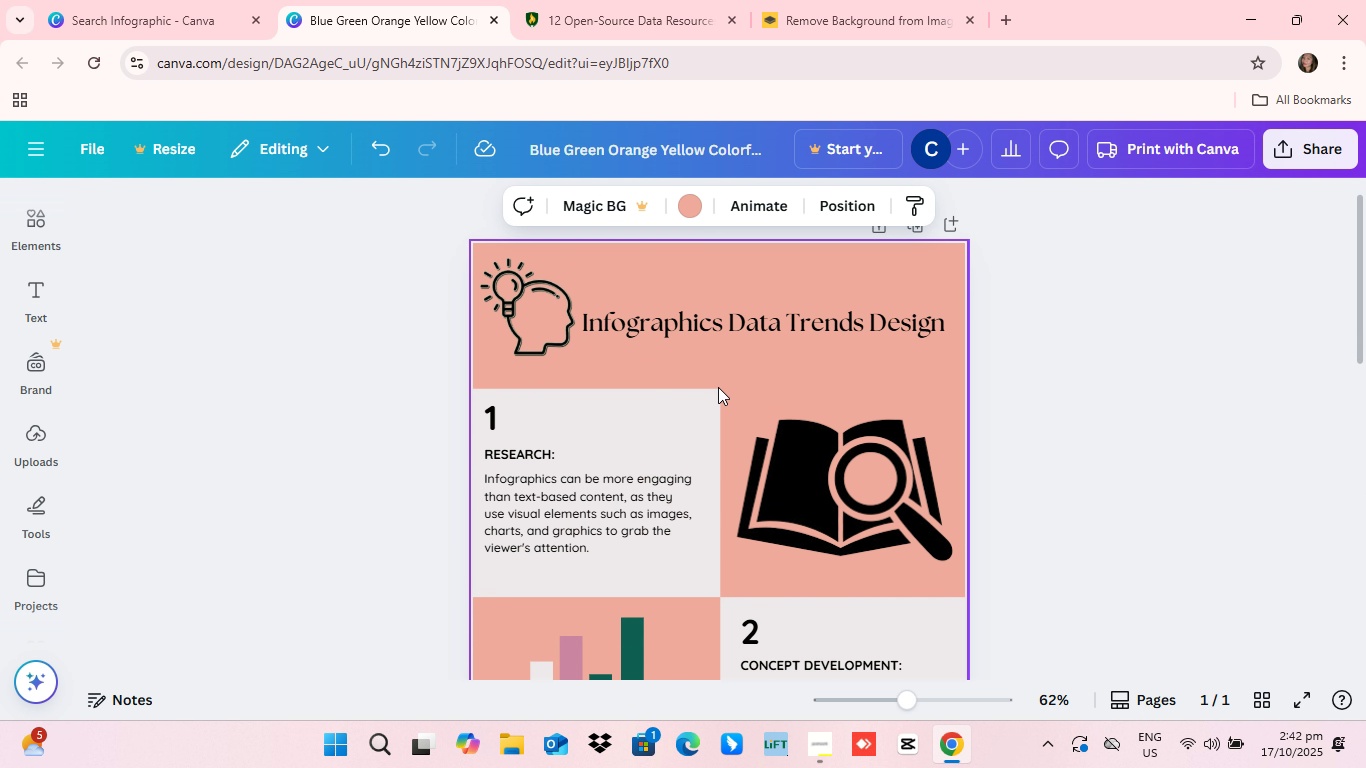 
scroll: coordinate [700, 540], scroll_direction: down, amount: 6.0
 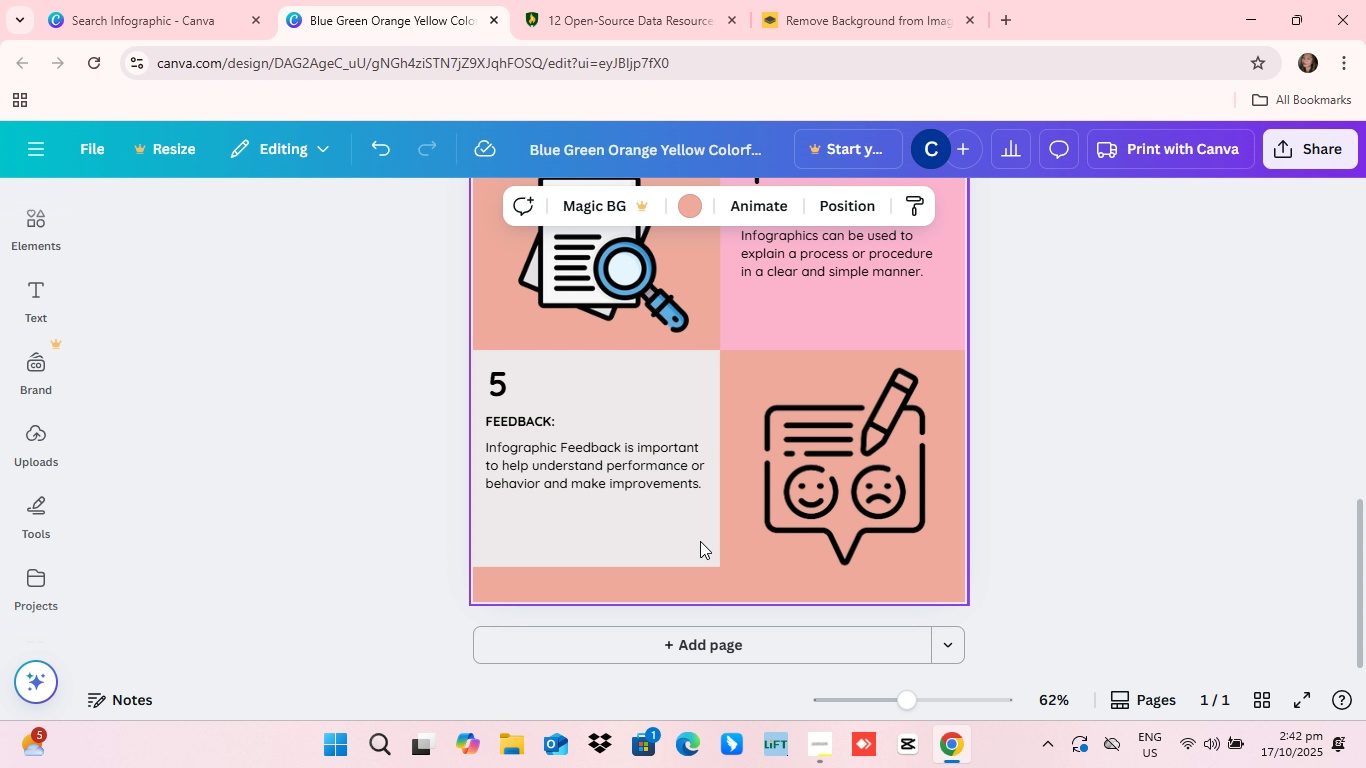 
scroll: coordinate [698, 580], scroll_direction: up, amount: 51.0
 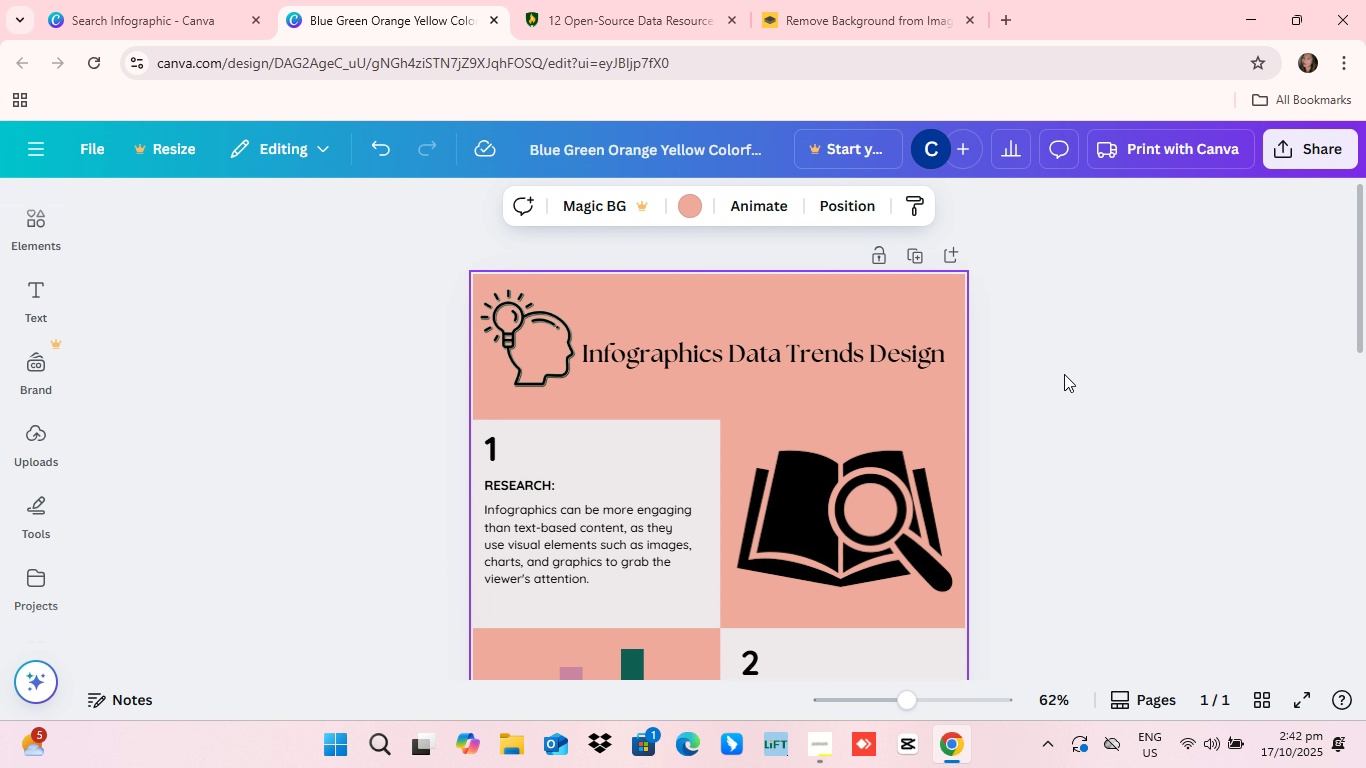 
left_click([1064, 374])
 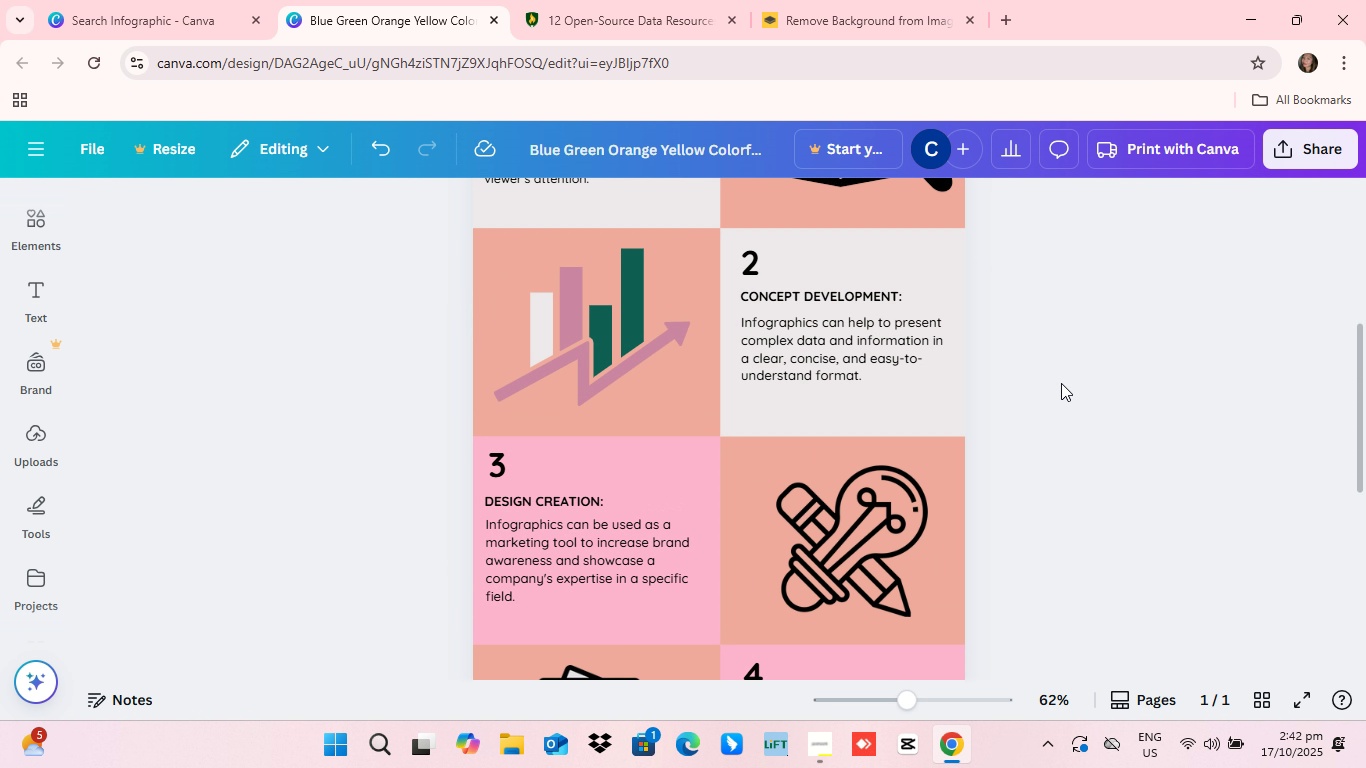 
scroll: coordinate [1060, 386], scroll_direction: down, amount: 6.0
 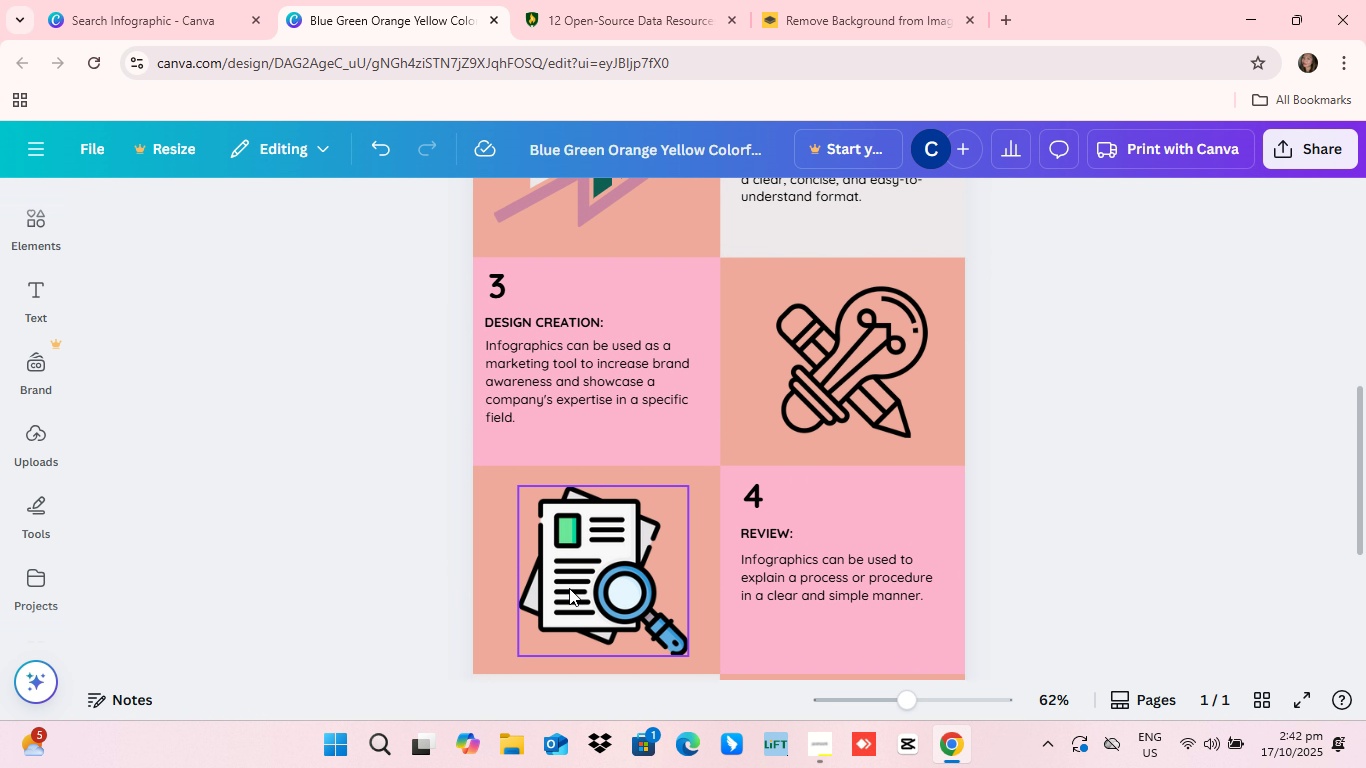 
scroll: coordinate [569, 588], scroll_direction: up, amount: 4.0
 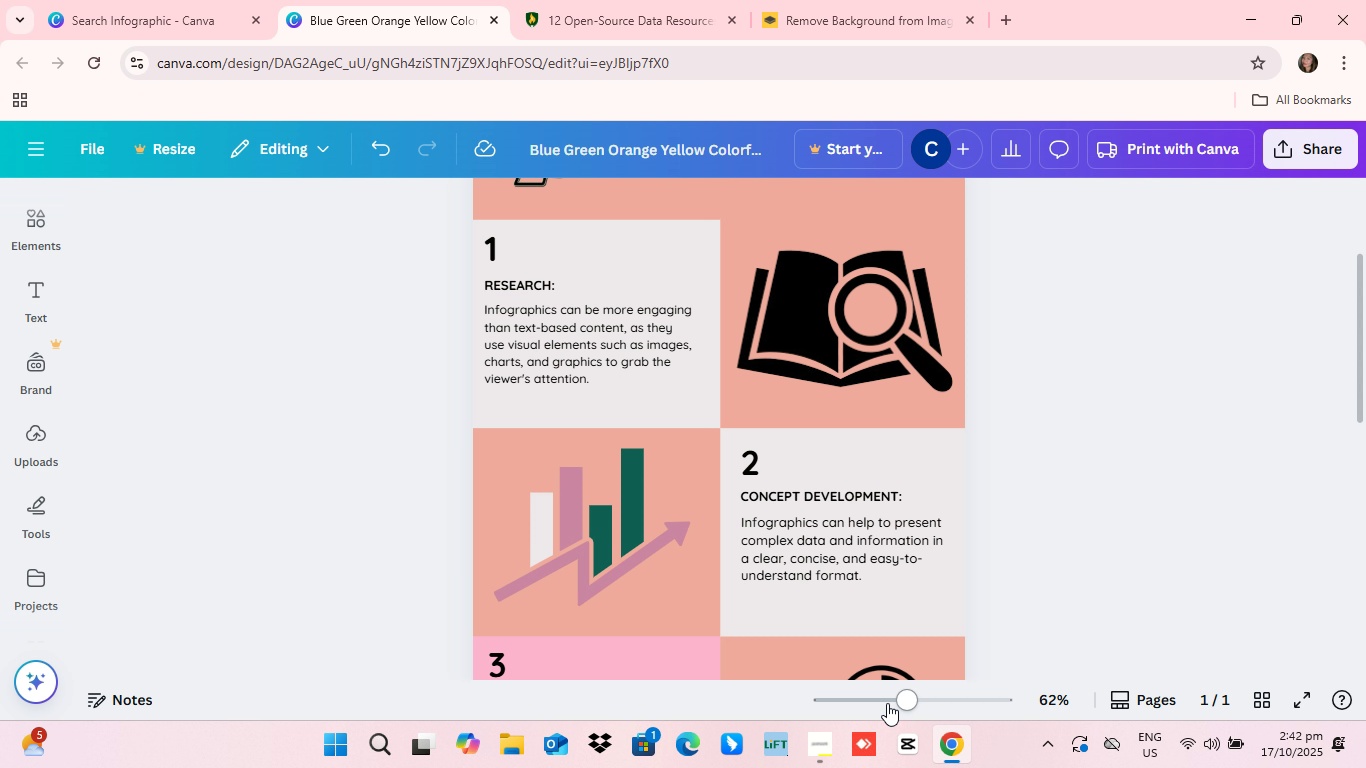 
left_click_drag(start_coordinate=[910, 692], to_coordinate=[947, 682])
 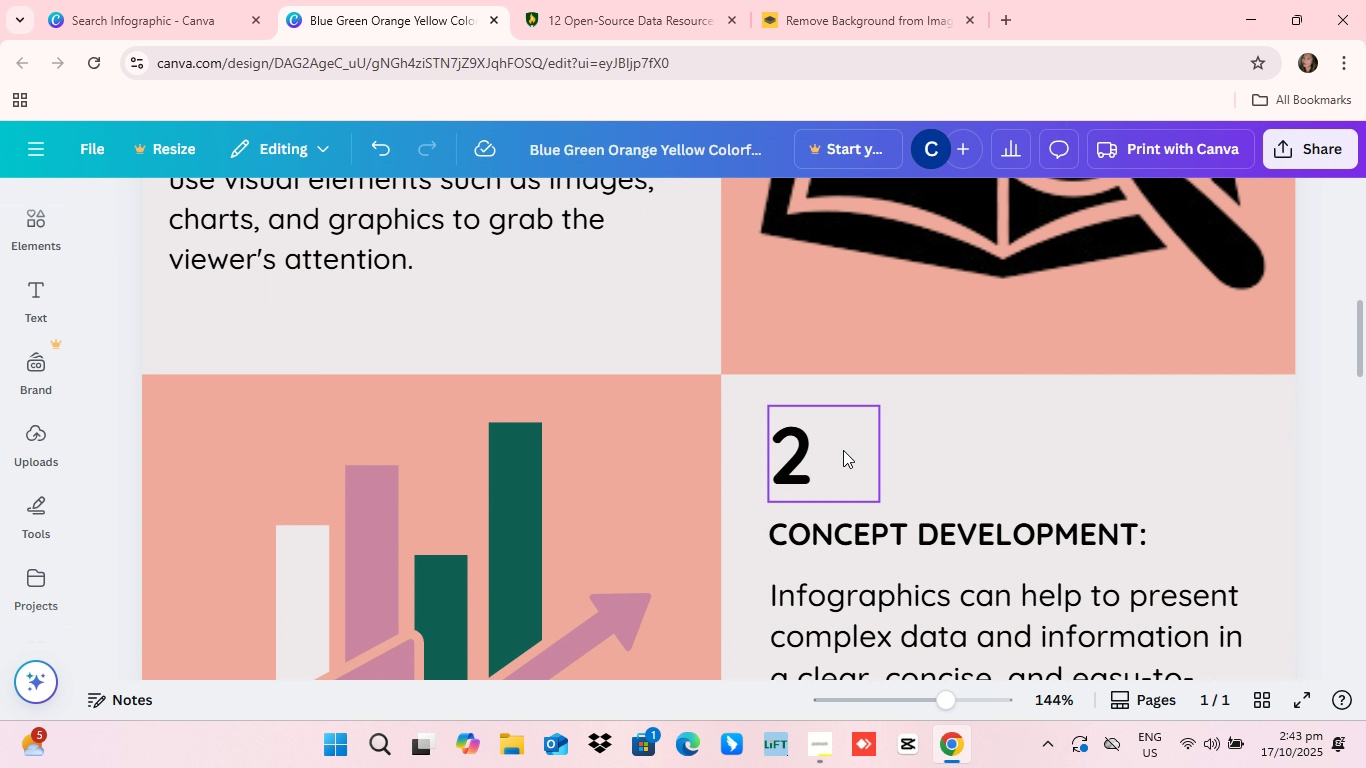 
scroll: coordinate [826, 562], scroll_direction: up, amount: 8.0
 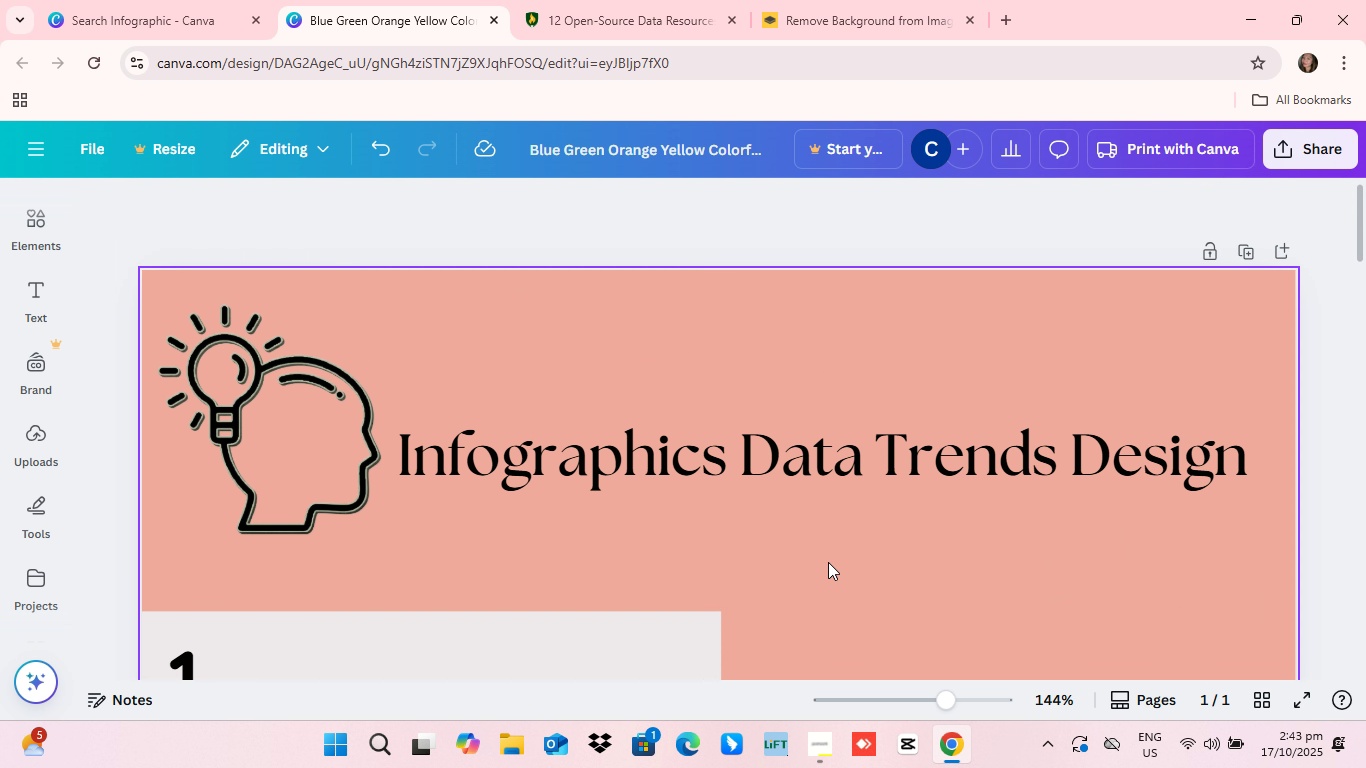 
scroll: coordinate [826, 566], scroll_direction: none, amount: 0.0
 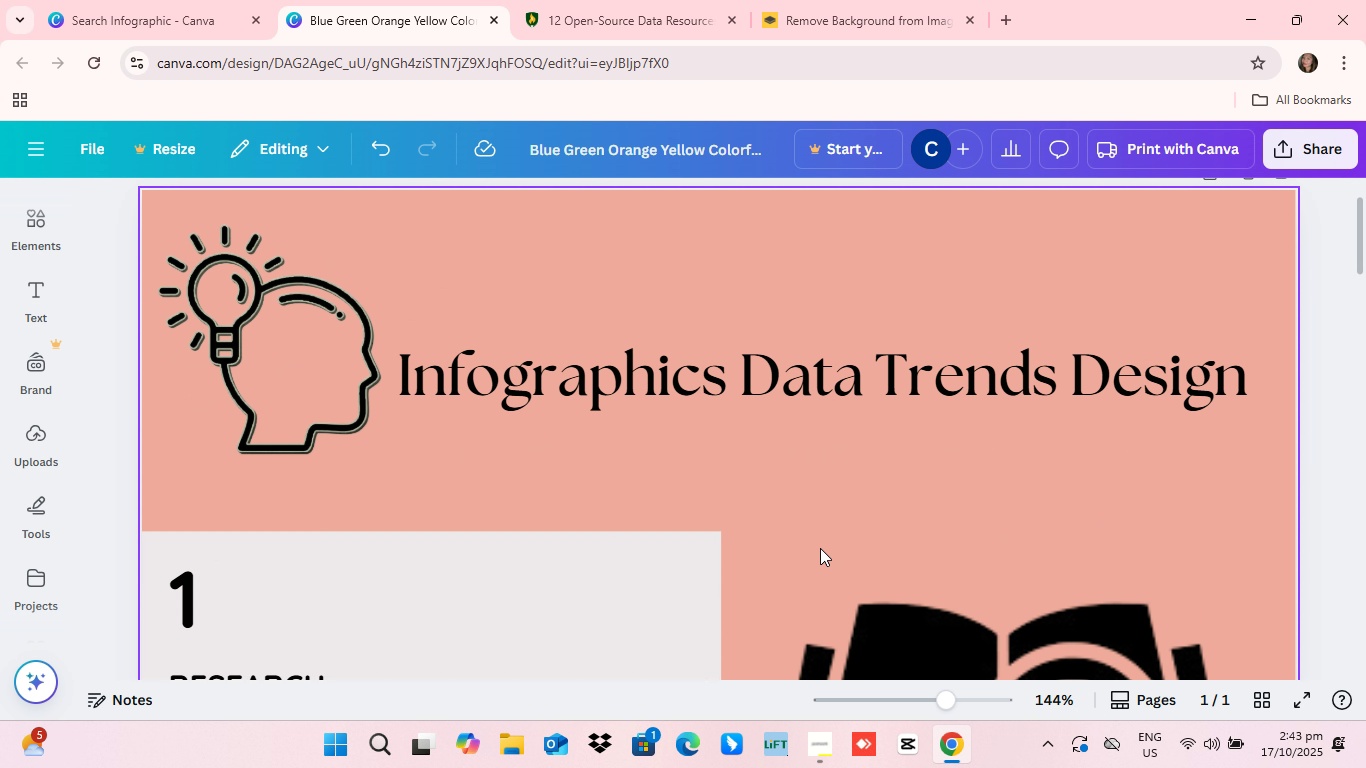 
scroll: coordinate [816, 540], scroll_direction: down, amount: 14.0
 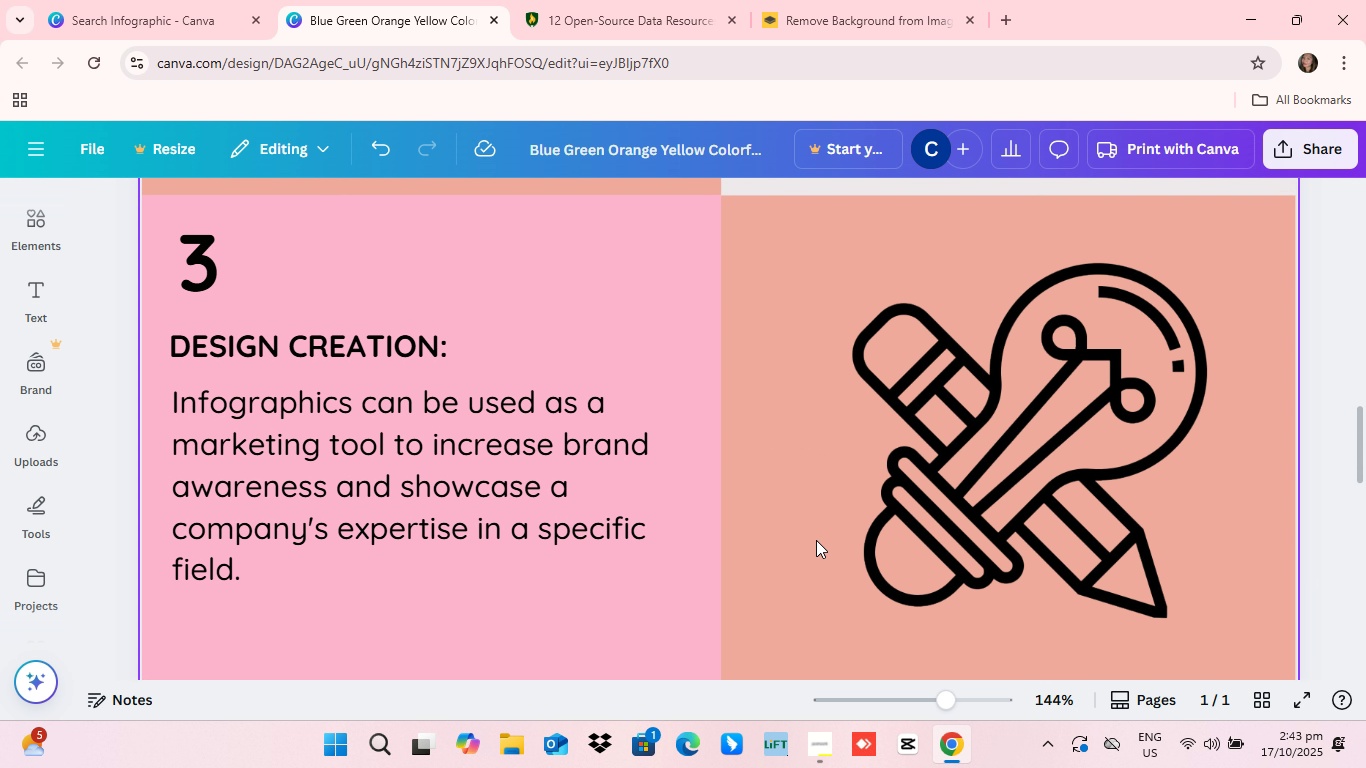 
scroll: coordinate [816, 540], scroll_direction: up, amount: 5.0
 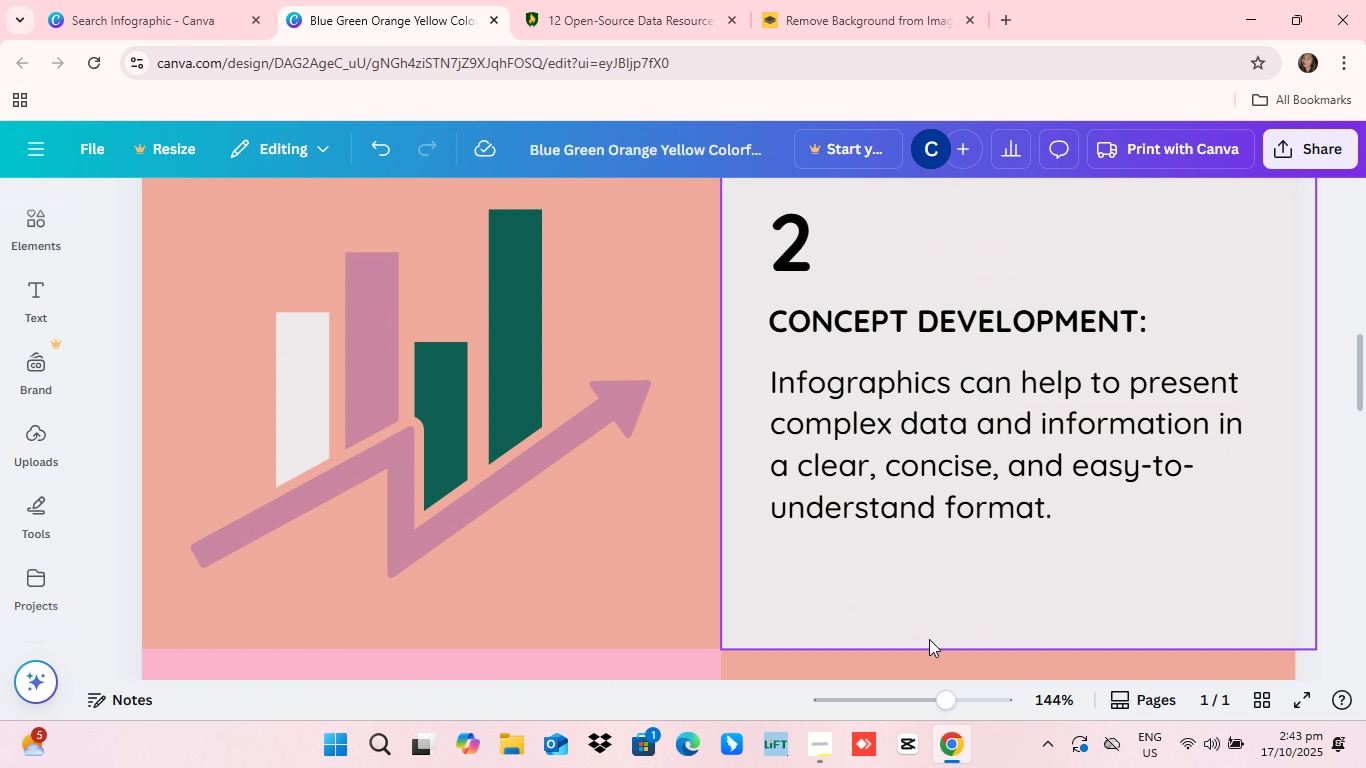 
scroll: coordinate [933, 639], scroll_direction: down, amount: 10.0
 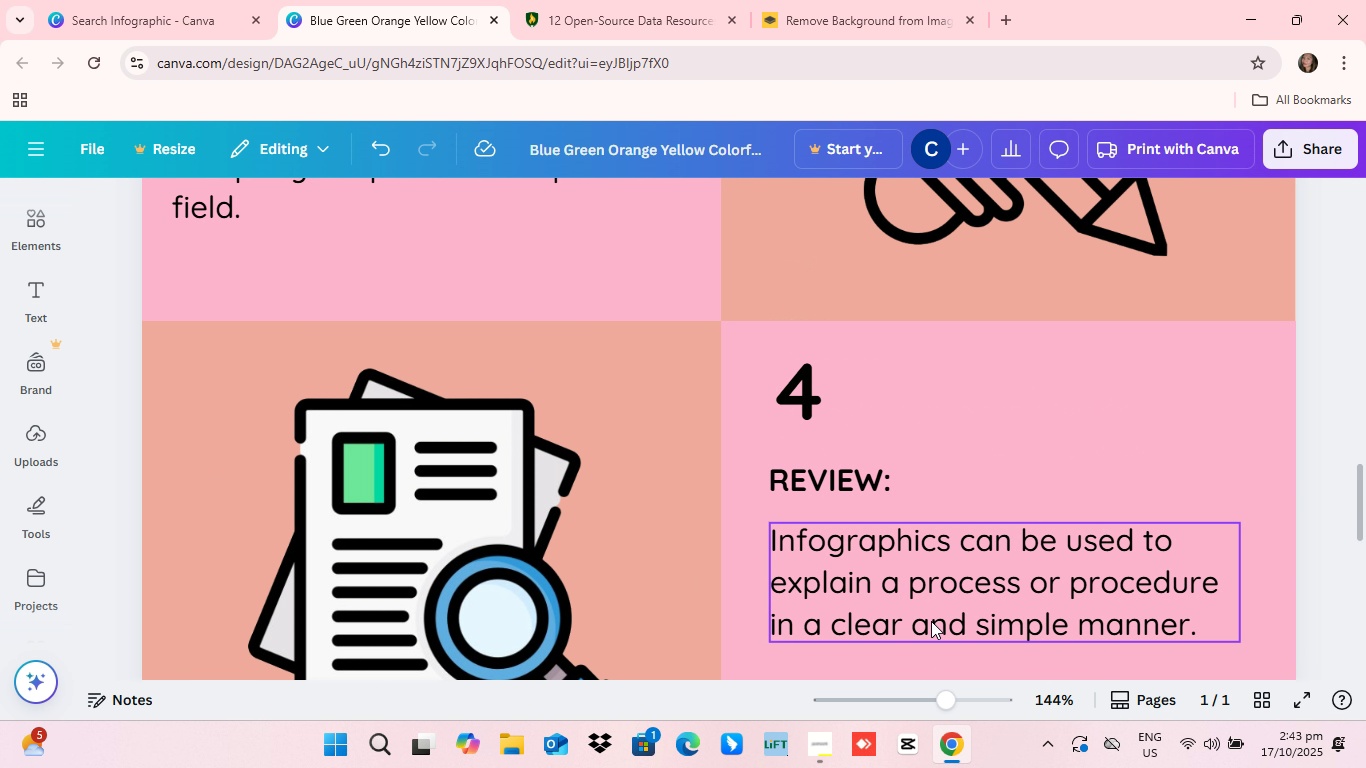 
scroll: coordinate [931, 621], scroll_direction: up, amount: 12.0
 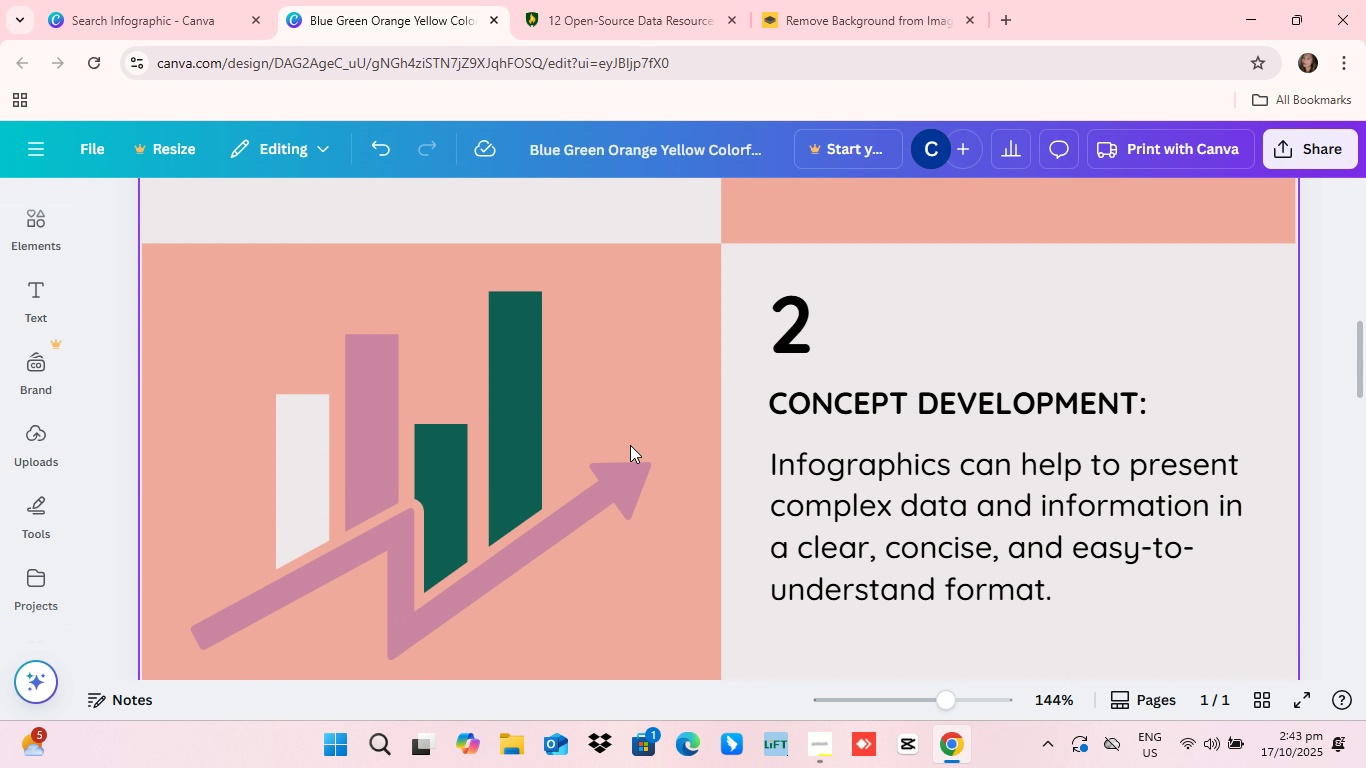 
scroll: coordinate [630, 445], scroll_direction: down, amount: 3.0
 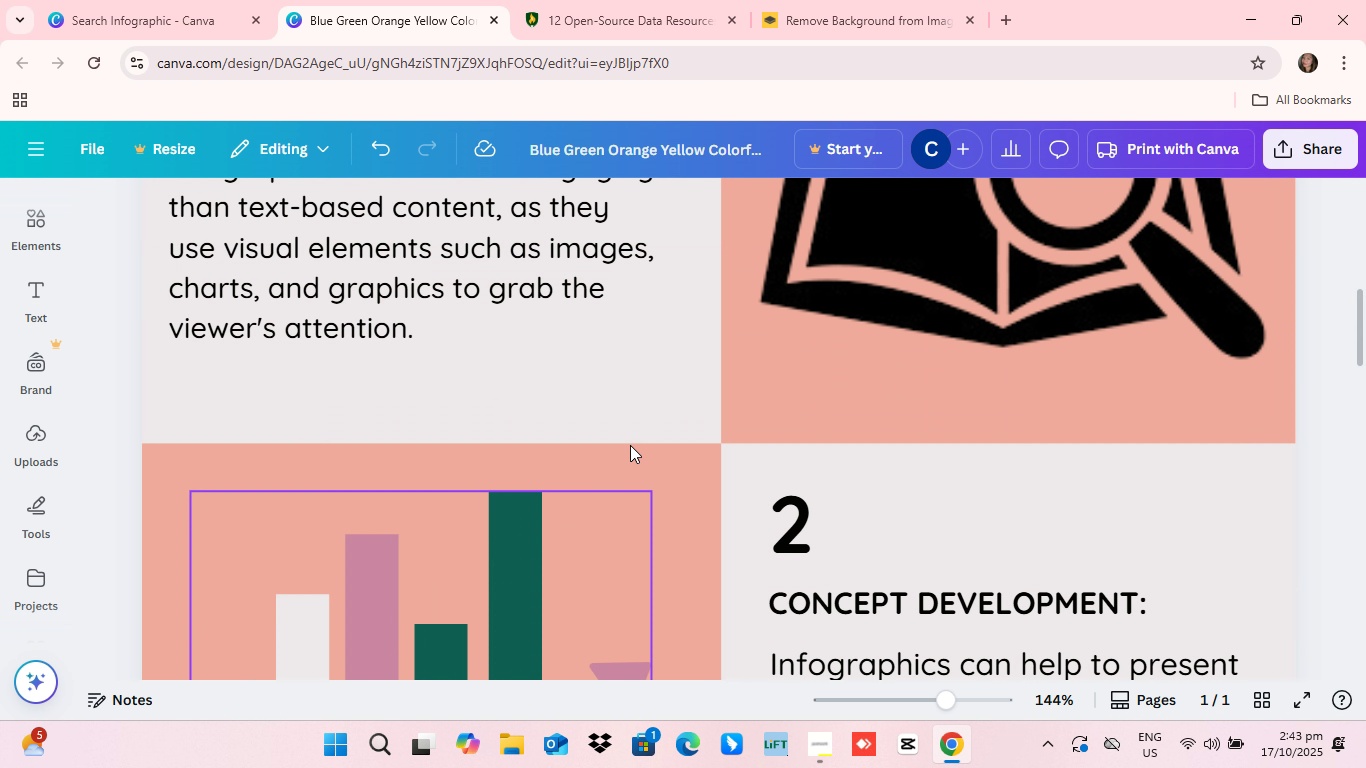 
scroll: coordinate [630, 445], scroll_direction: up, amount: 1.0
 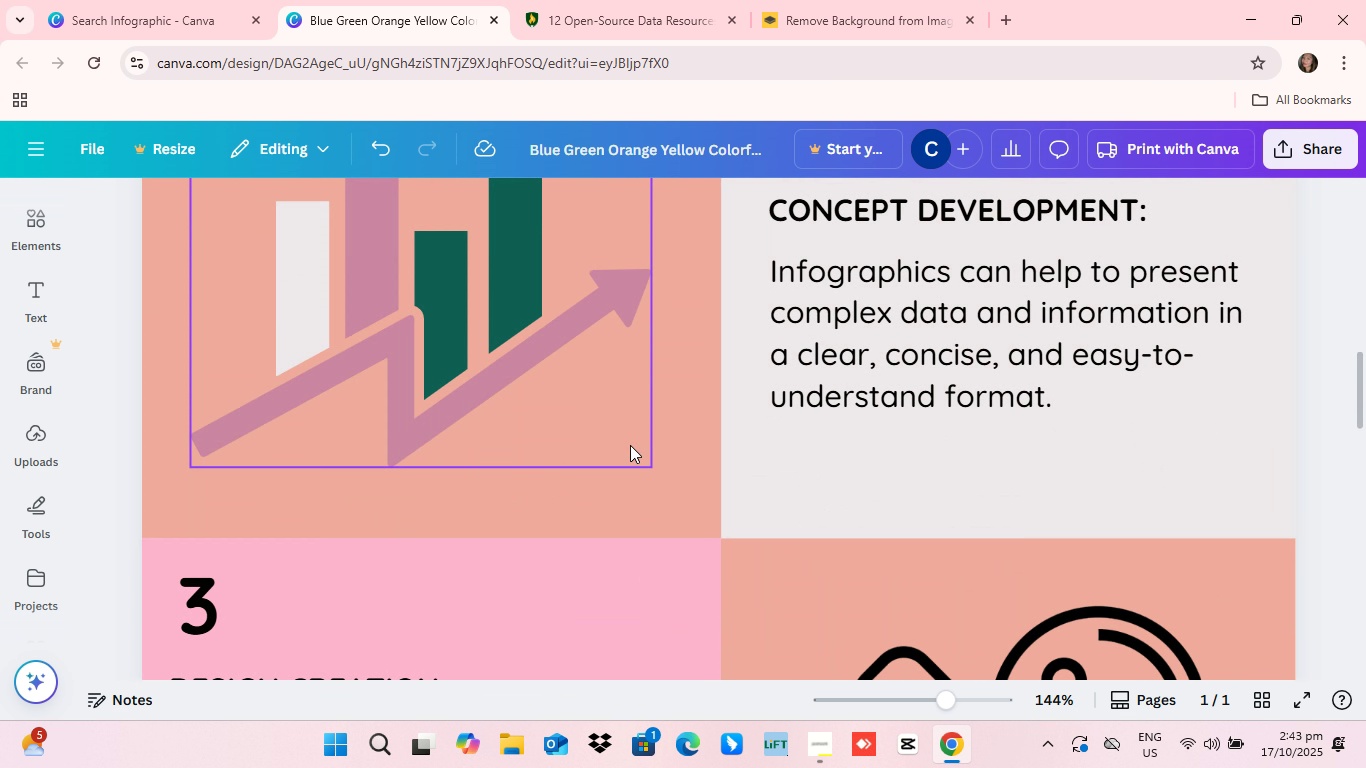 
scroll: coordinate [630, 445], scroll_direction: down, amount: 7.0
 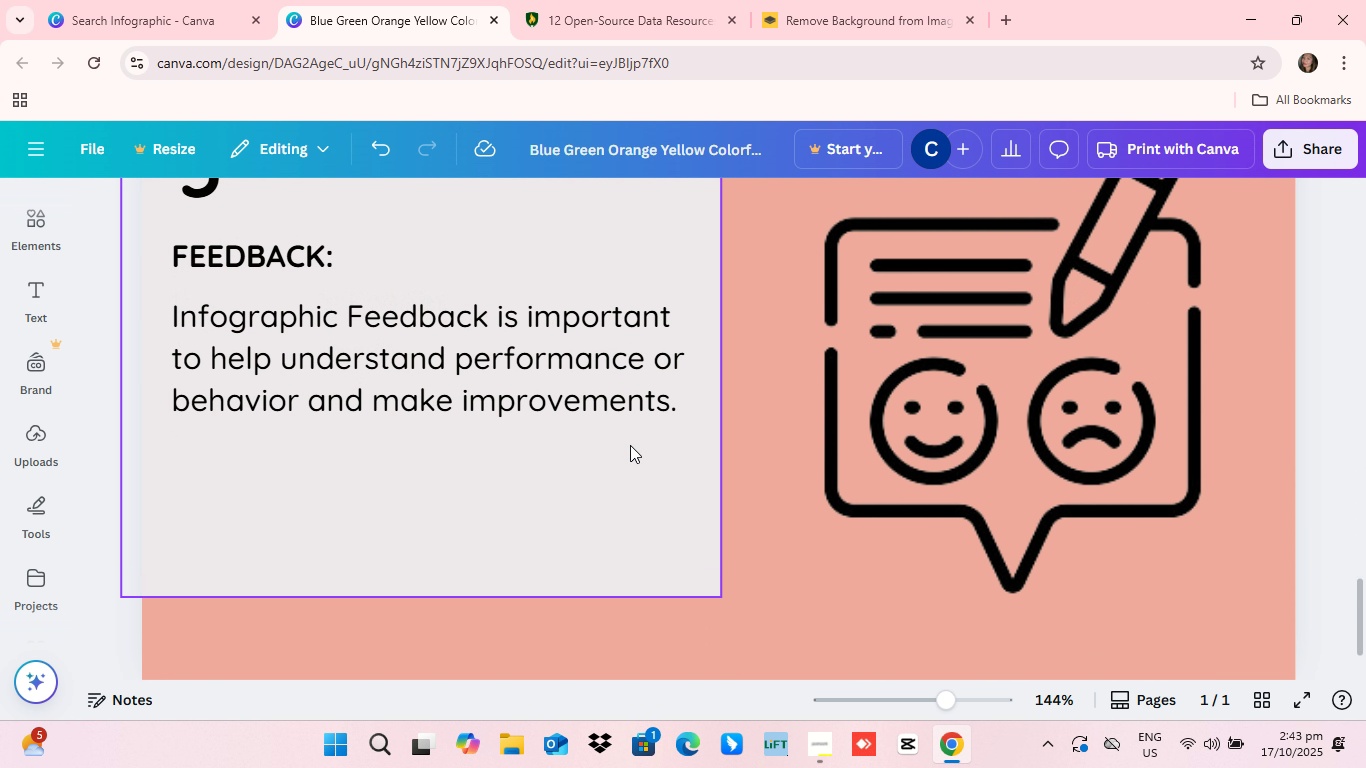 
scroll: coordinate [630, 445], scroll_direction: up, amount: 4.0
 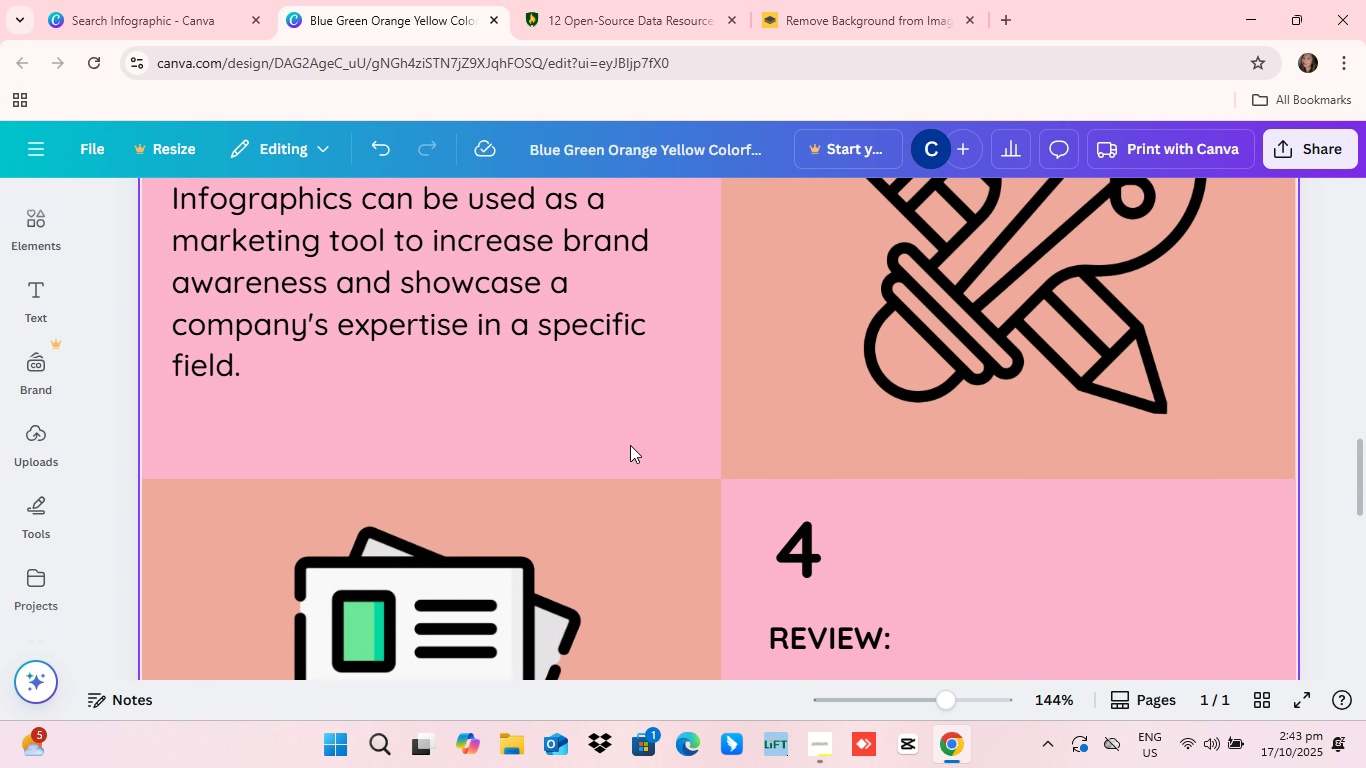 
scroll: coordinate [282, 586], scroll_direction: down, amount: 6.0
 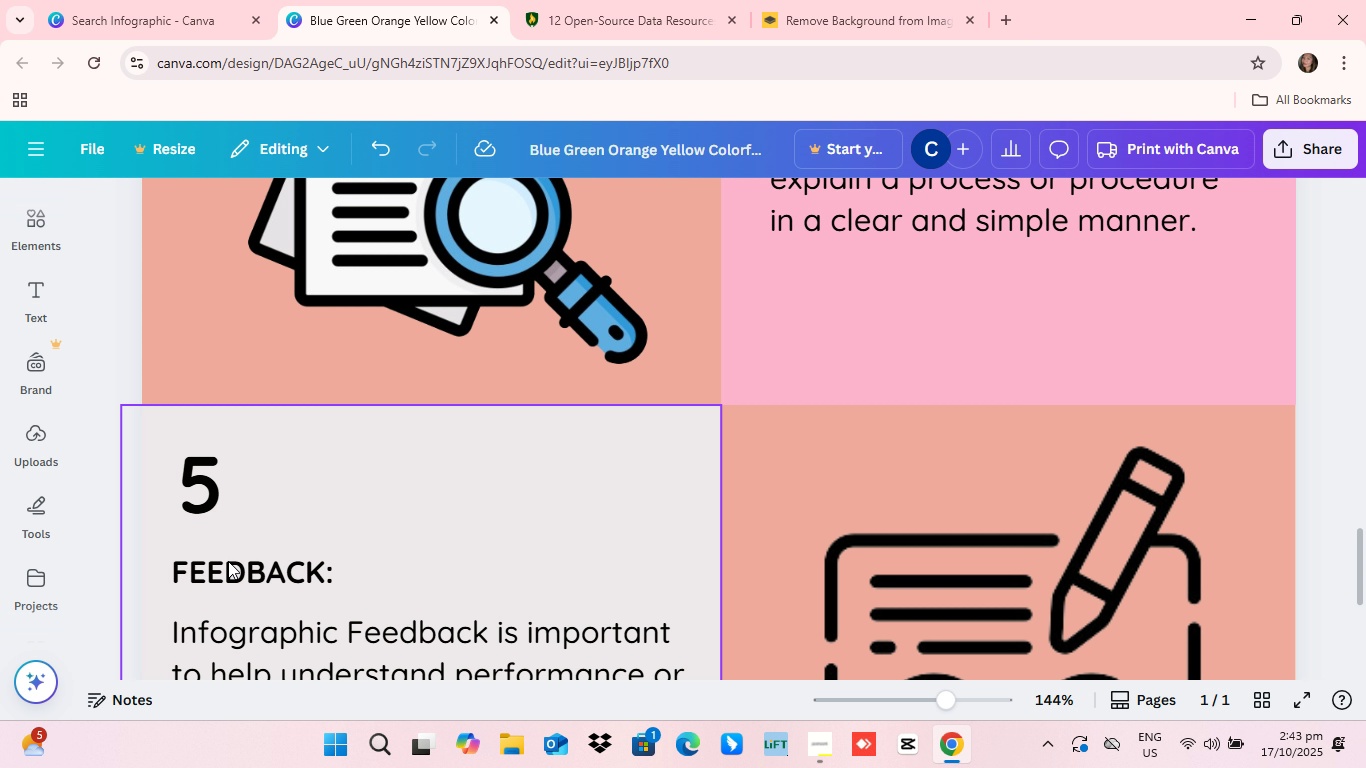 
scroll: coordinate [320, 533], scroll_direction: up, amount: 19.0
 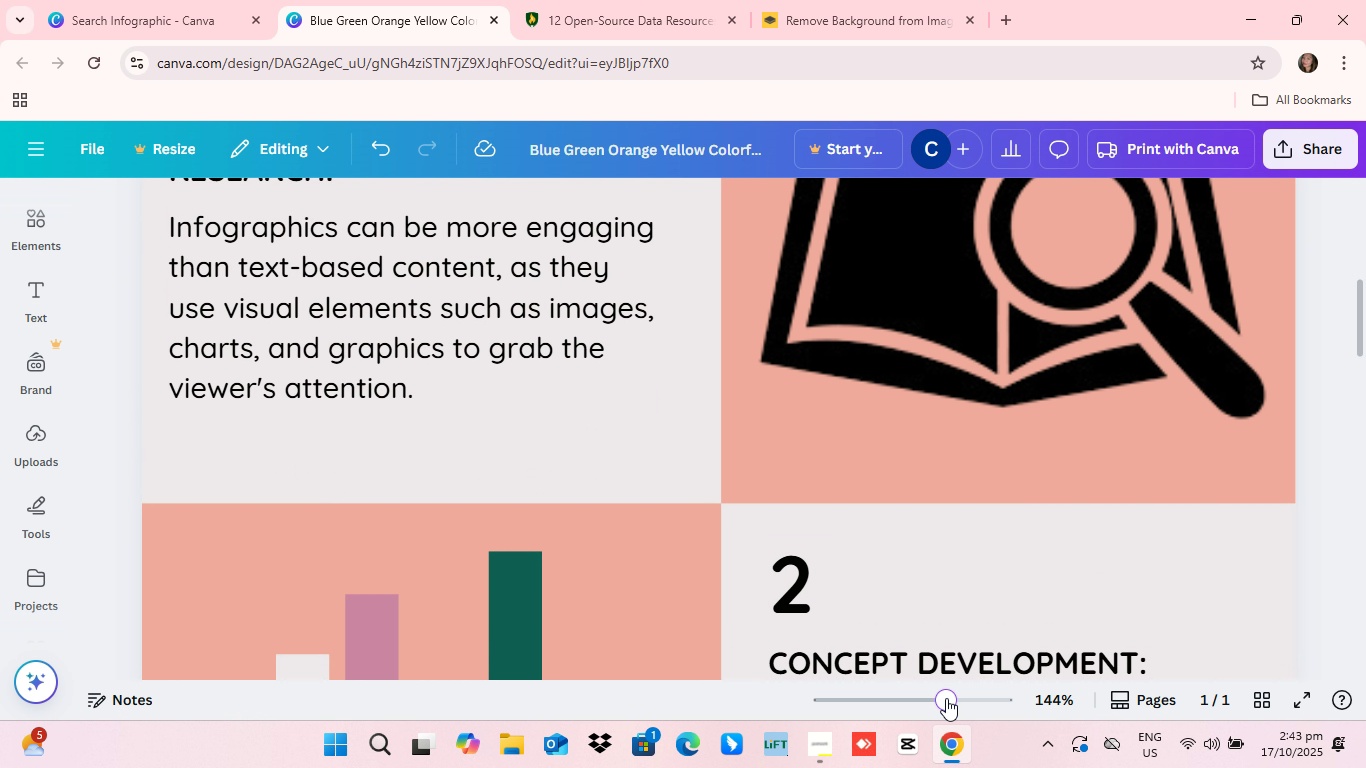 
left_click_drag(start_coordinate=[952, 698], to_coordinate=[898, 693])
 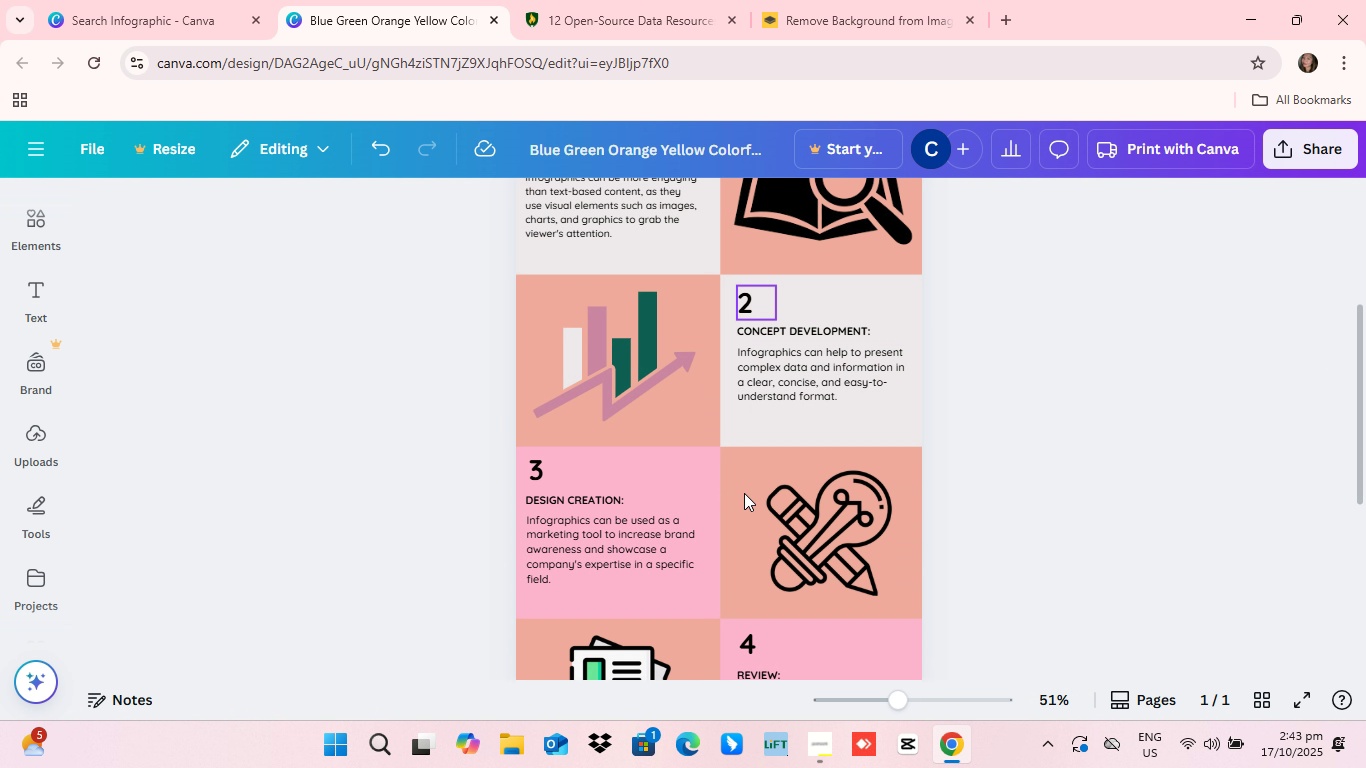 
scroll: coordinate [751, 502], scroll_direction: down, amount: 5.0
 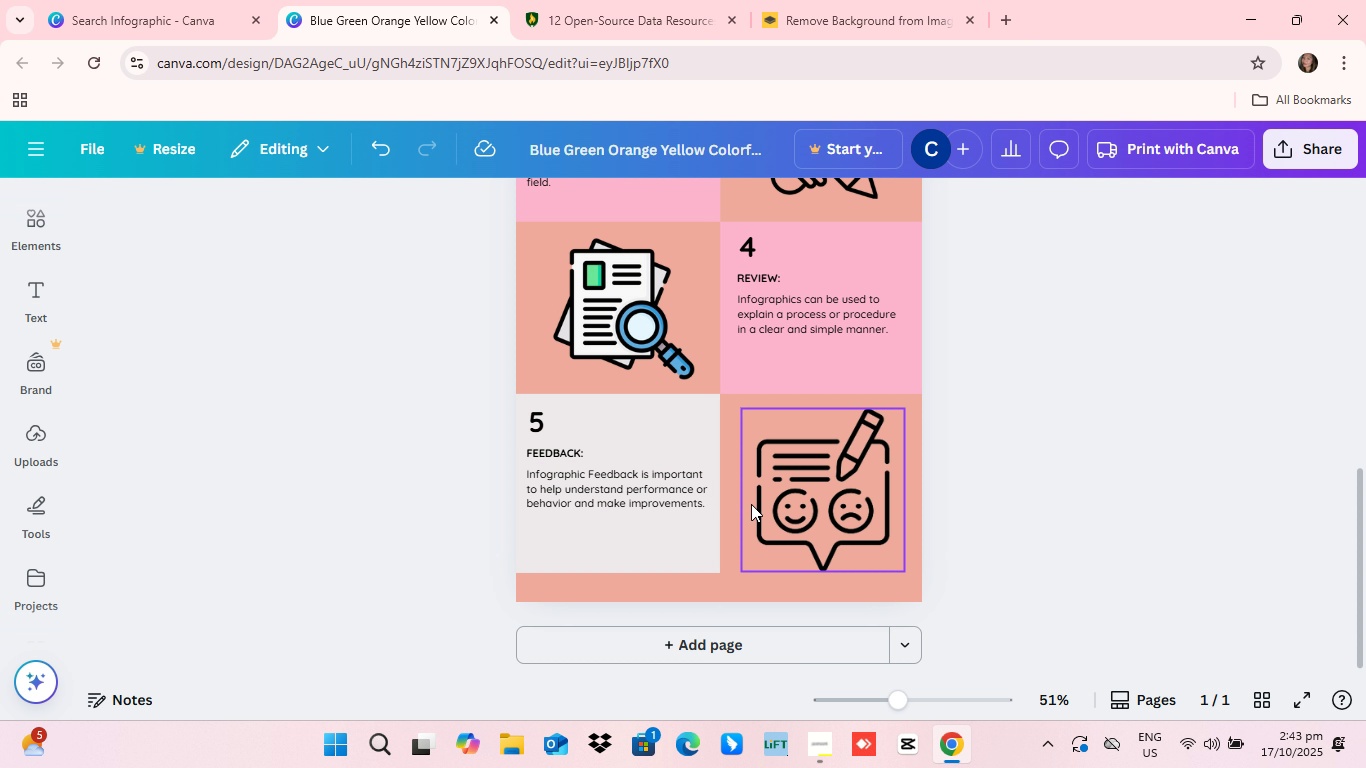 
scroll: coordinate [751, 504], scroll_direction: up, amount: 4.0
 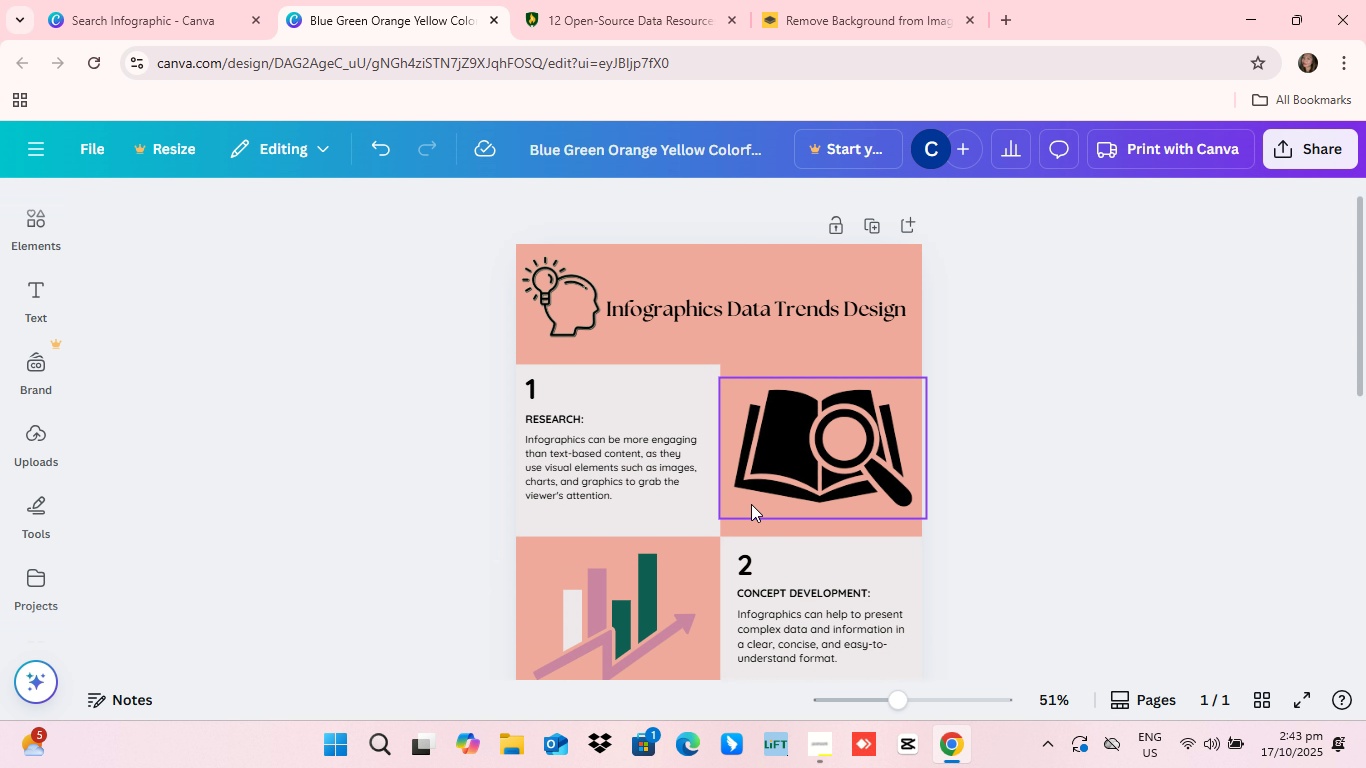 
scroll: coordinate [751, 504], scroll_direction: down, amount: 5.0
 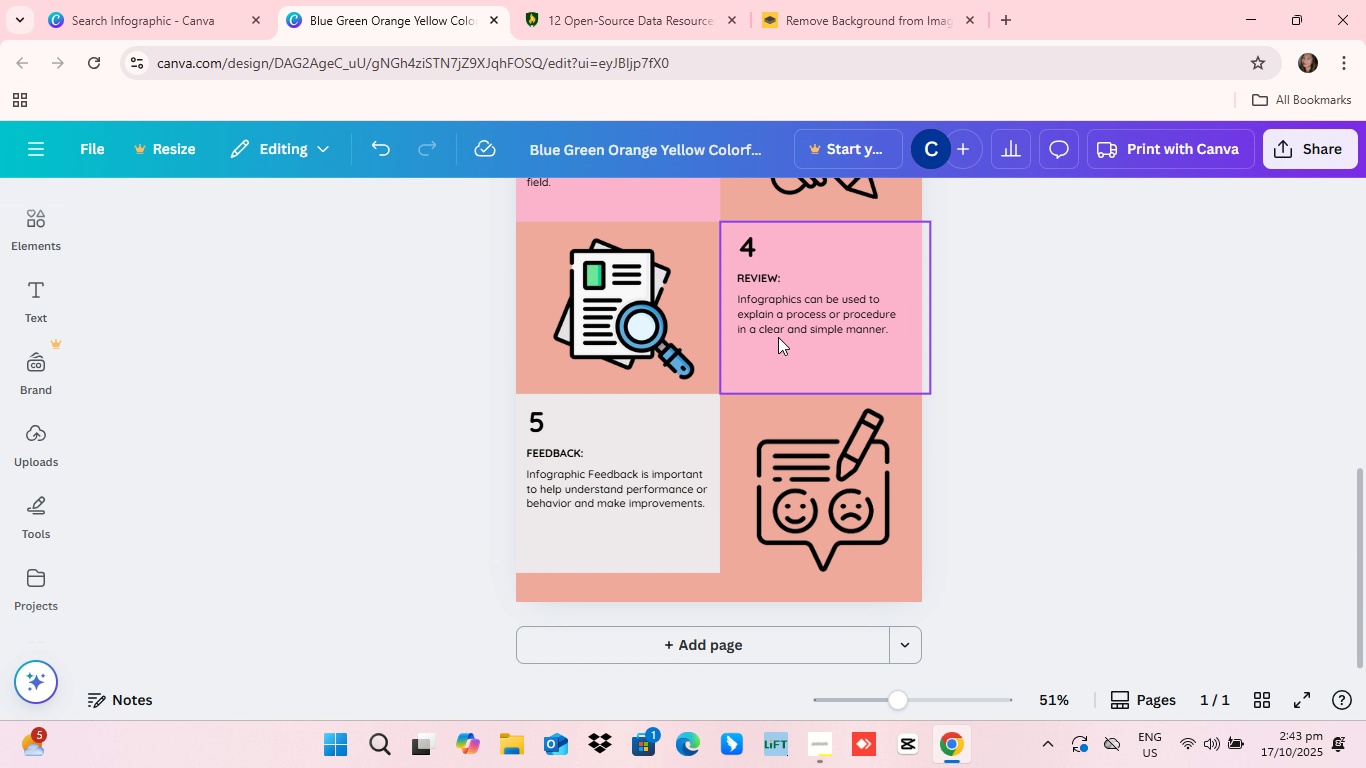 
scroll: coordinate [778, 340], scroll_direction: up, amount: 2.0
 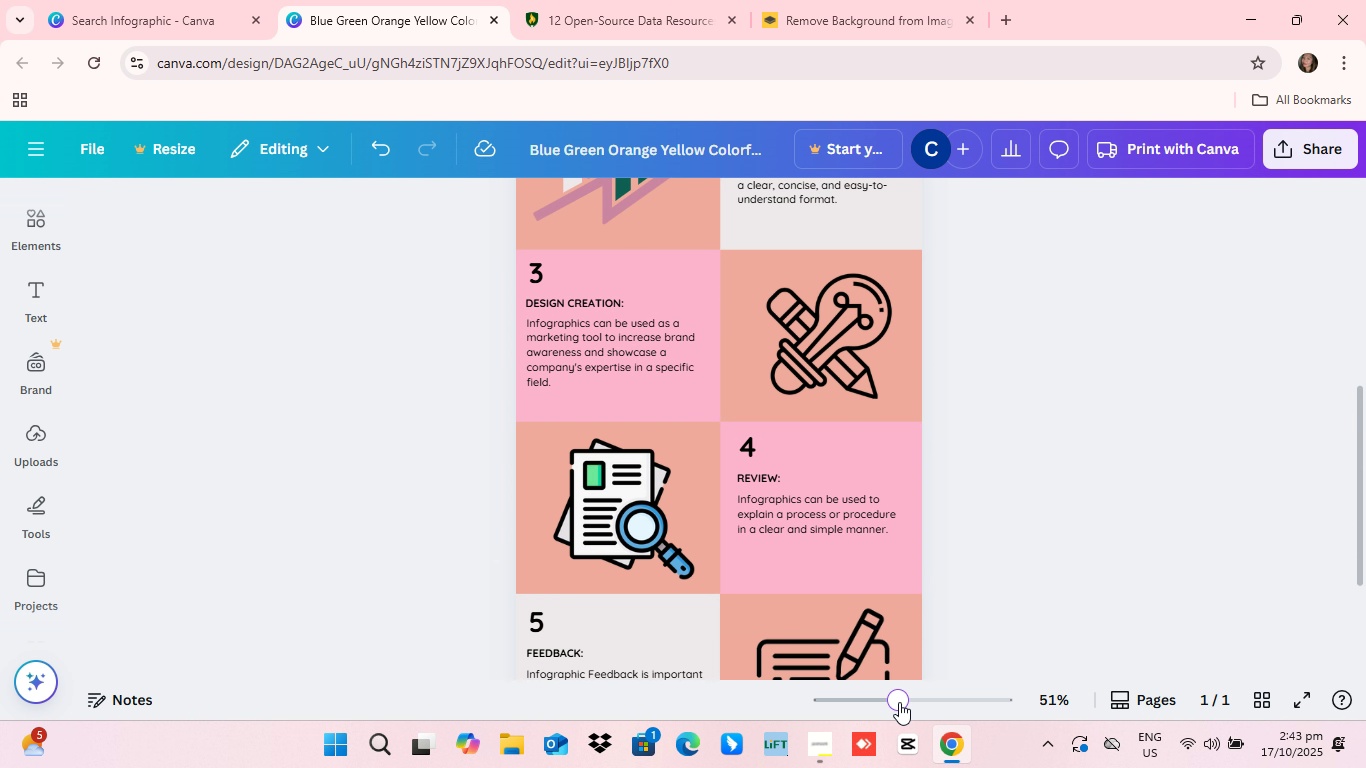 
left_click_drag(start_coordinate=[900, 702], to_coordinate=[859, 707])
 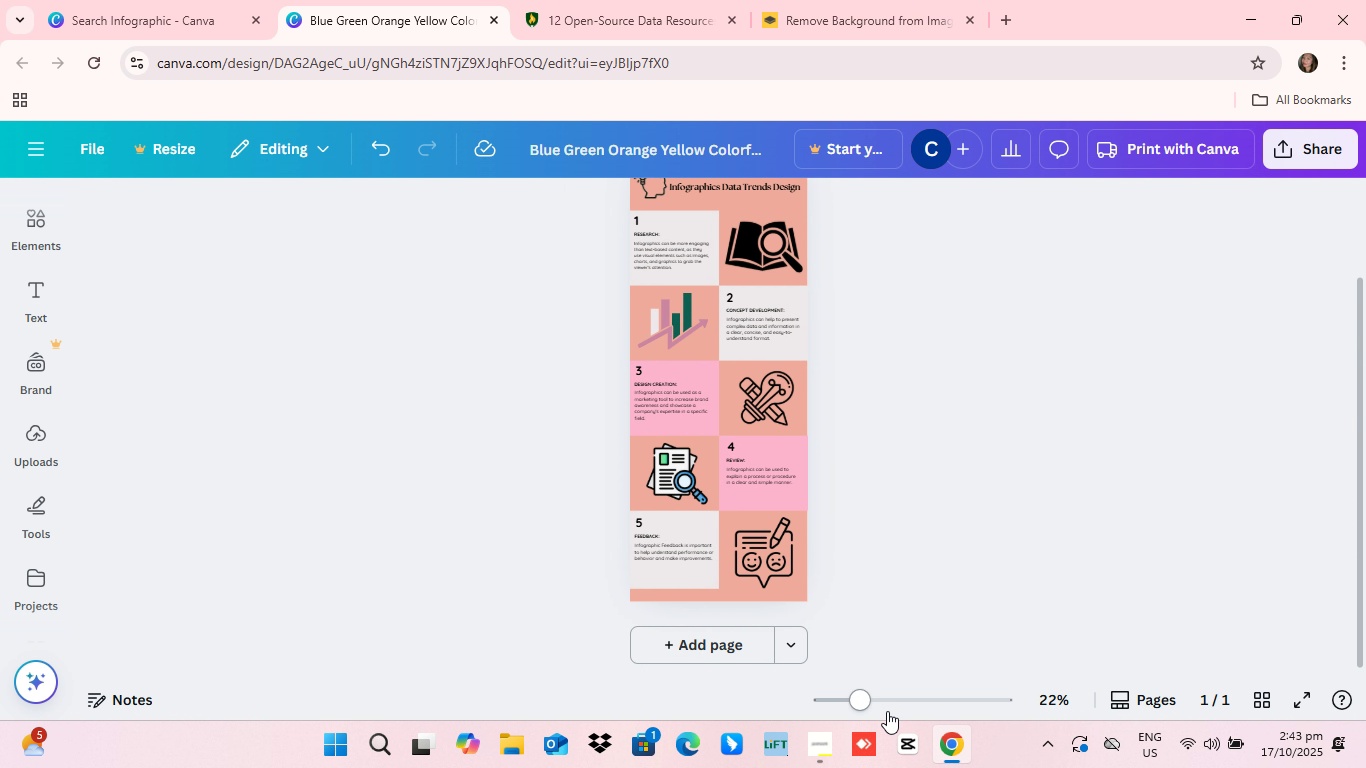 
left_click_drag(start_coordinate=[856, 703], to_coordinate=[910, 694])
 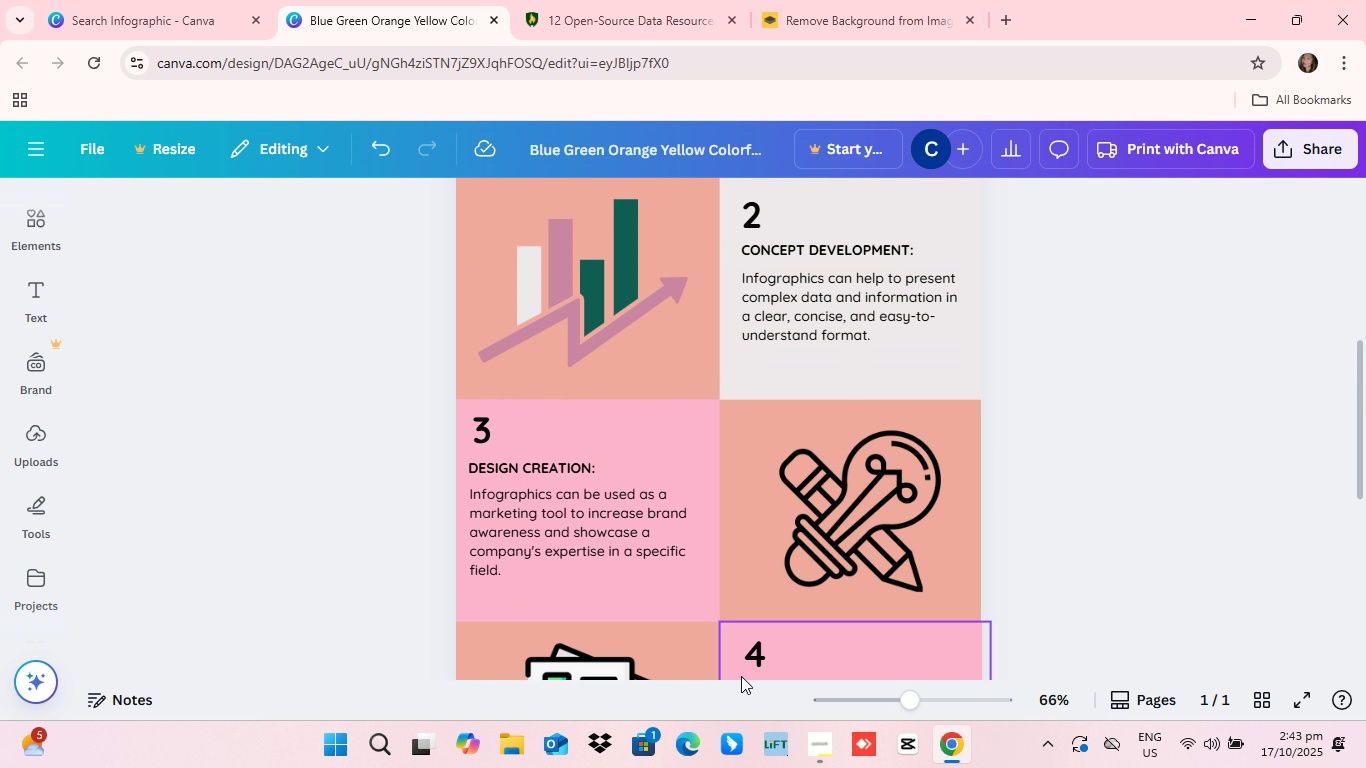 
scroll: coordinate [823, 493], scroll_direction: up, amount: 16.0
 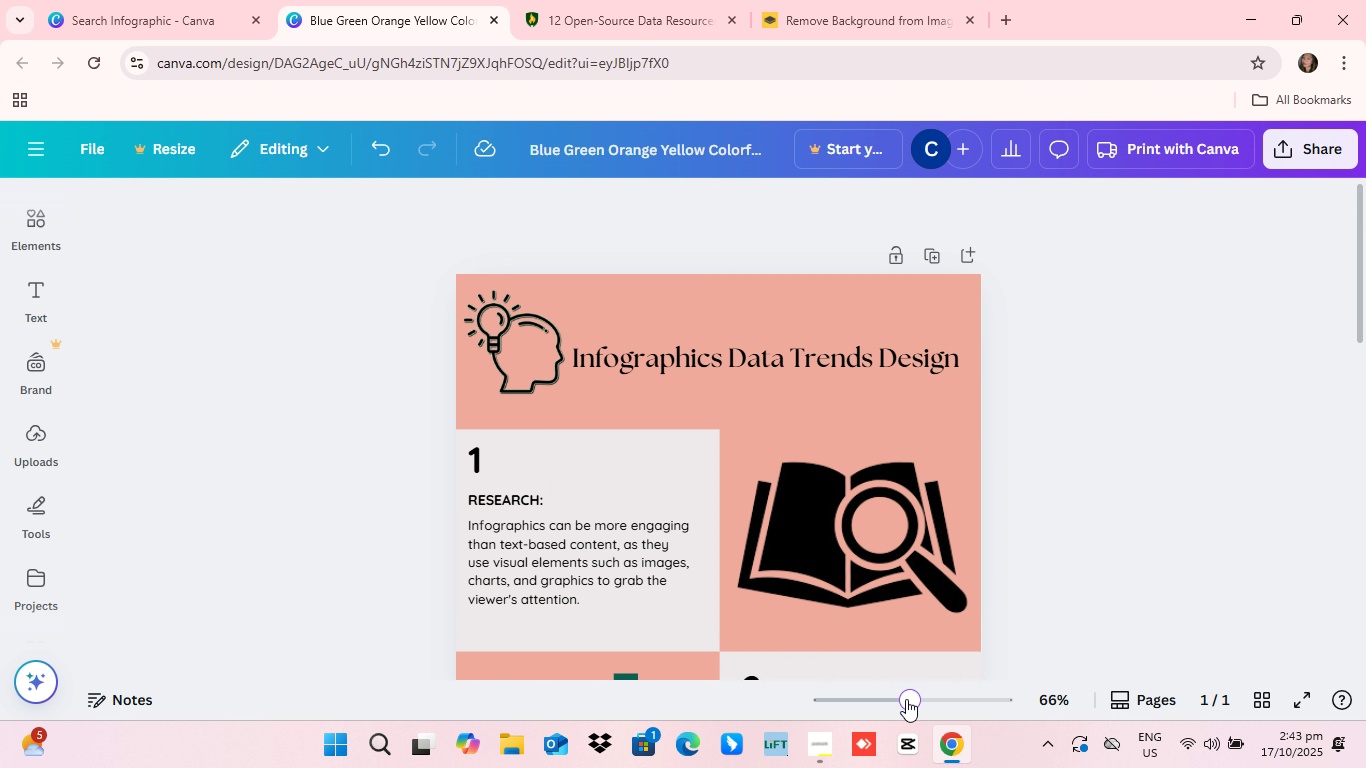 
left_click_drag(start_coordinate=[906, 699], to_coordinate=[922, 696])
 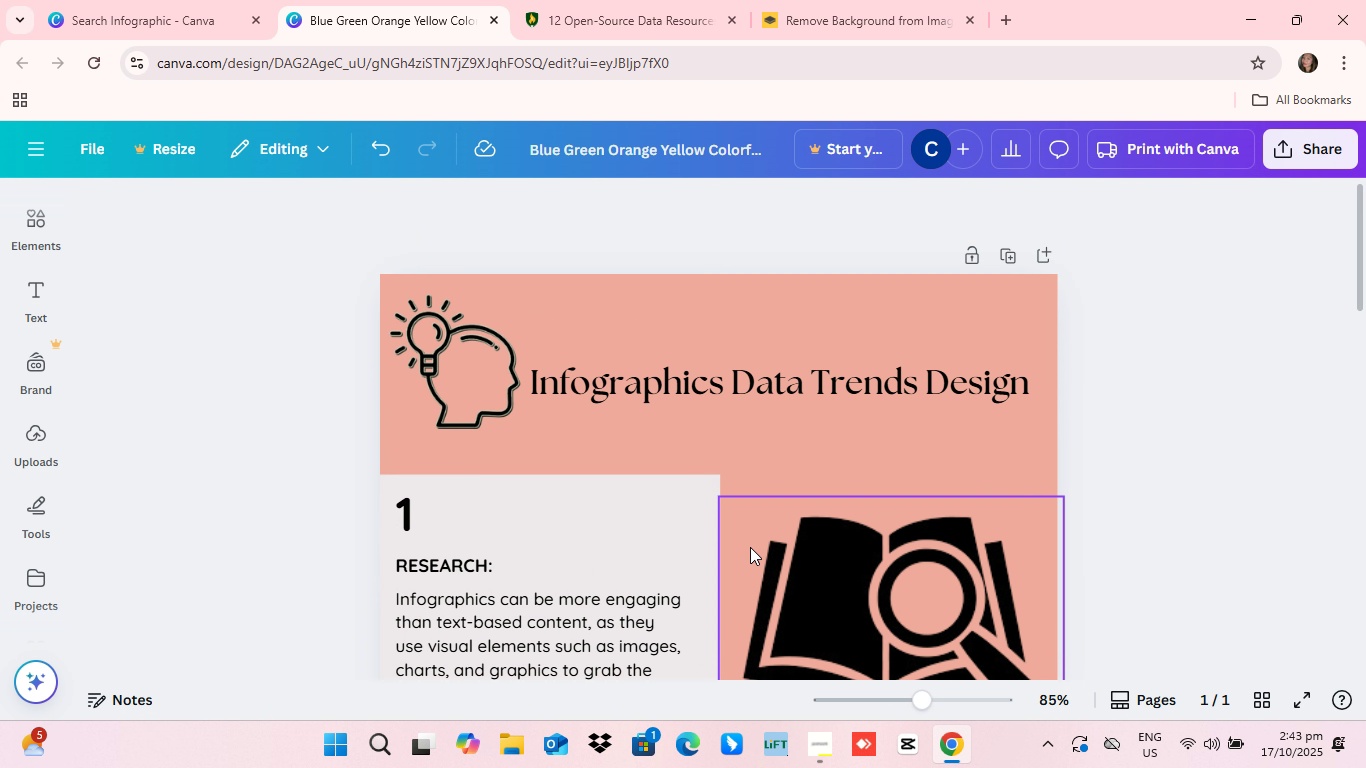 
scroll: coordinate [750, 547], scroll_direction: up, amount: 5.0
 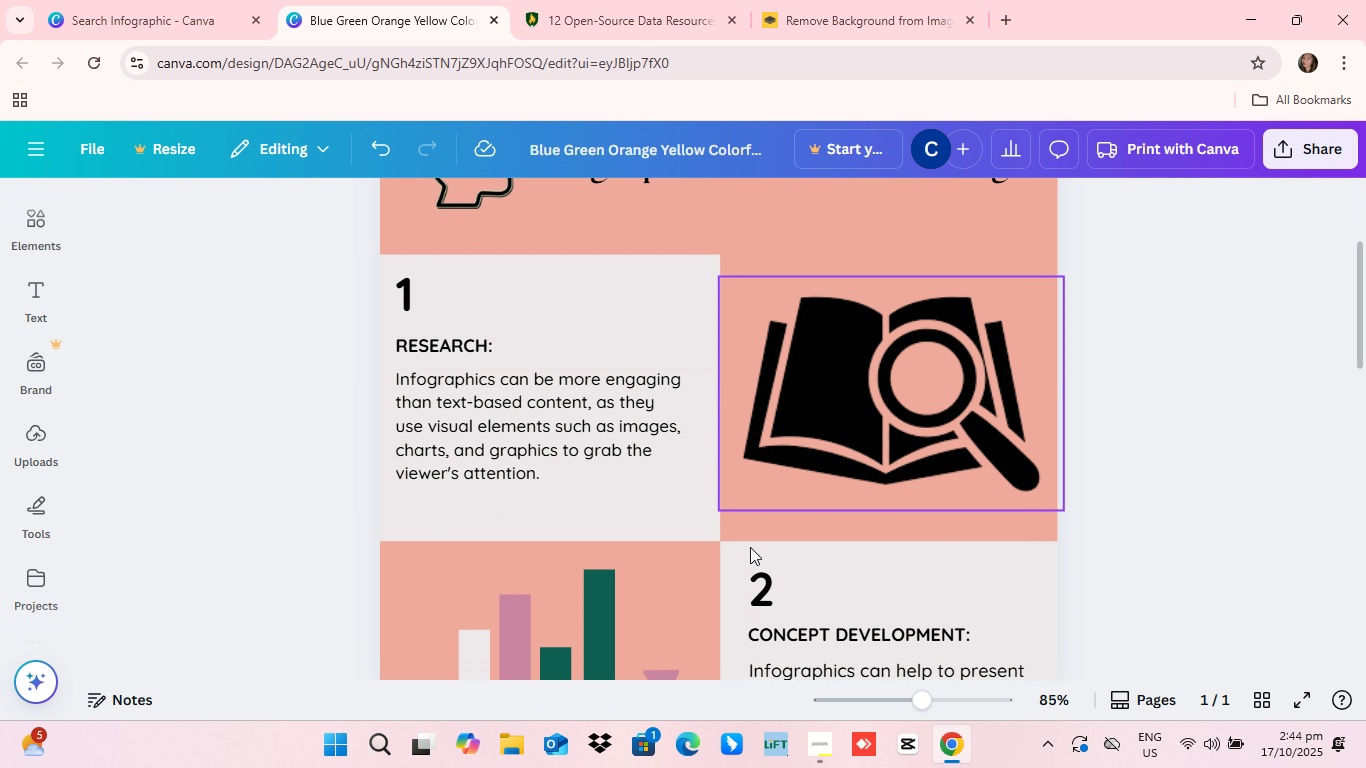 
scroll: coordinate [750, 547], scroll_direction: down, amount: 16.0
 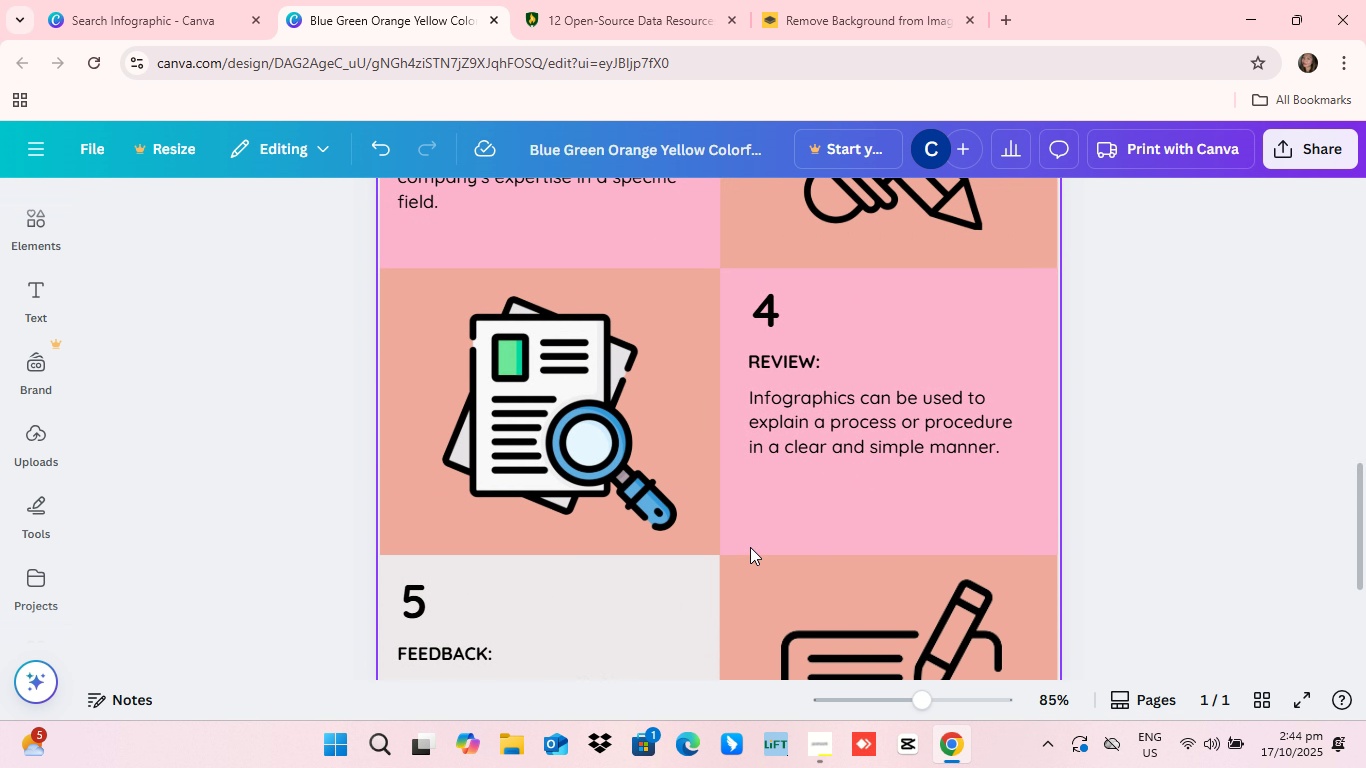 
scroll: coordinate [750, 547], scroll_direction: up, amount: 2.0
 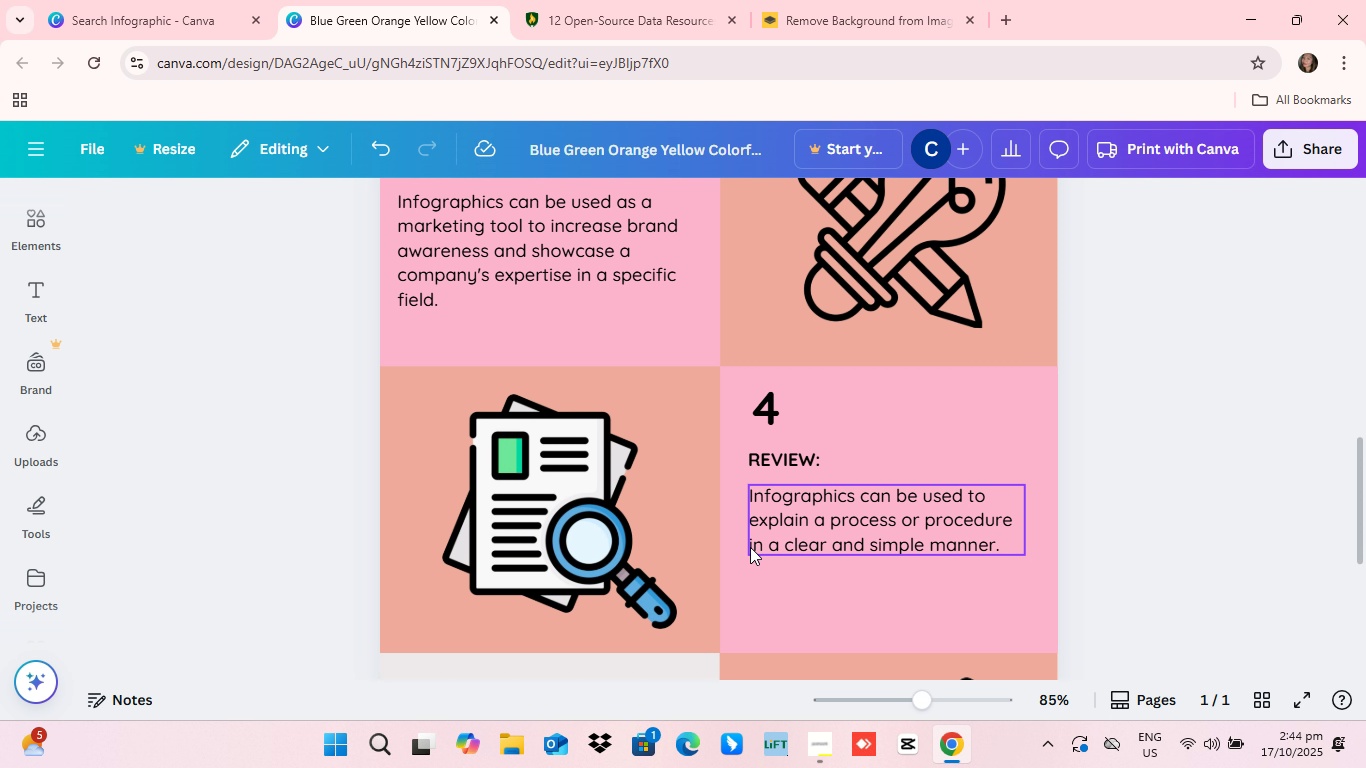 
scroll: coordinate [750, 547], scroll_direction: none, amount: 0.0
 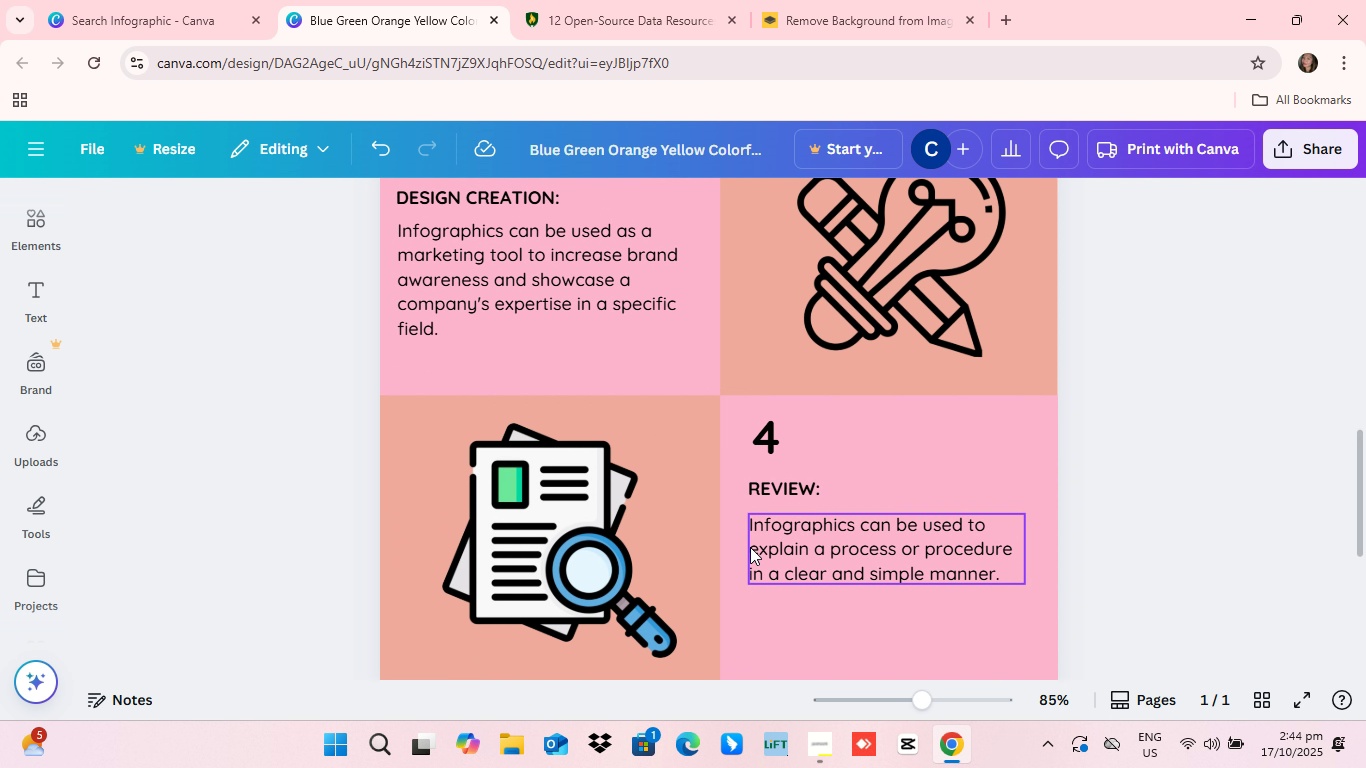 
scroll: coordinate [750, 547], scroll_direction: up, amount: 7.0
 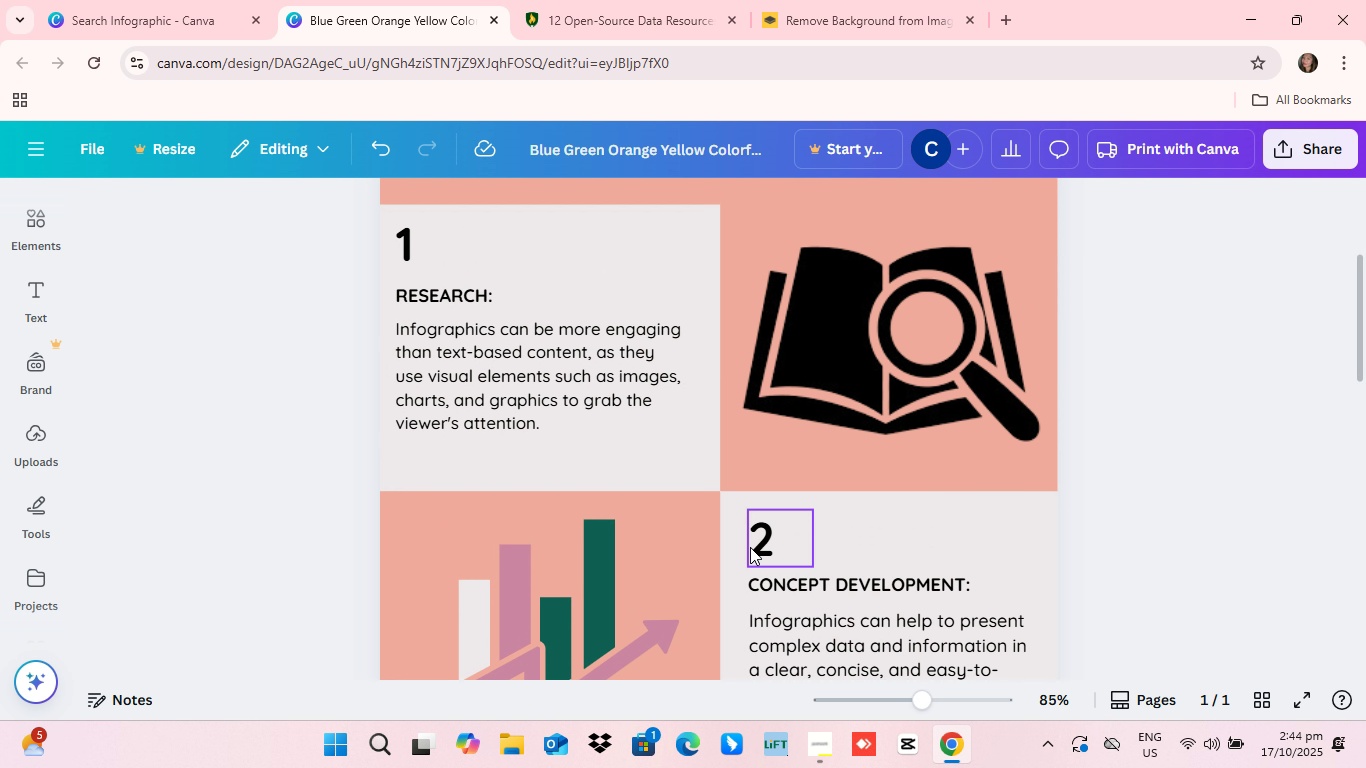 
scroll: coordinate [750, 547], scroll_direction: down, amount: 7.0
 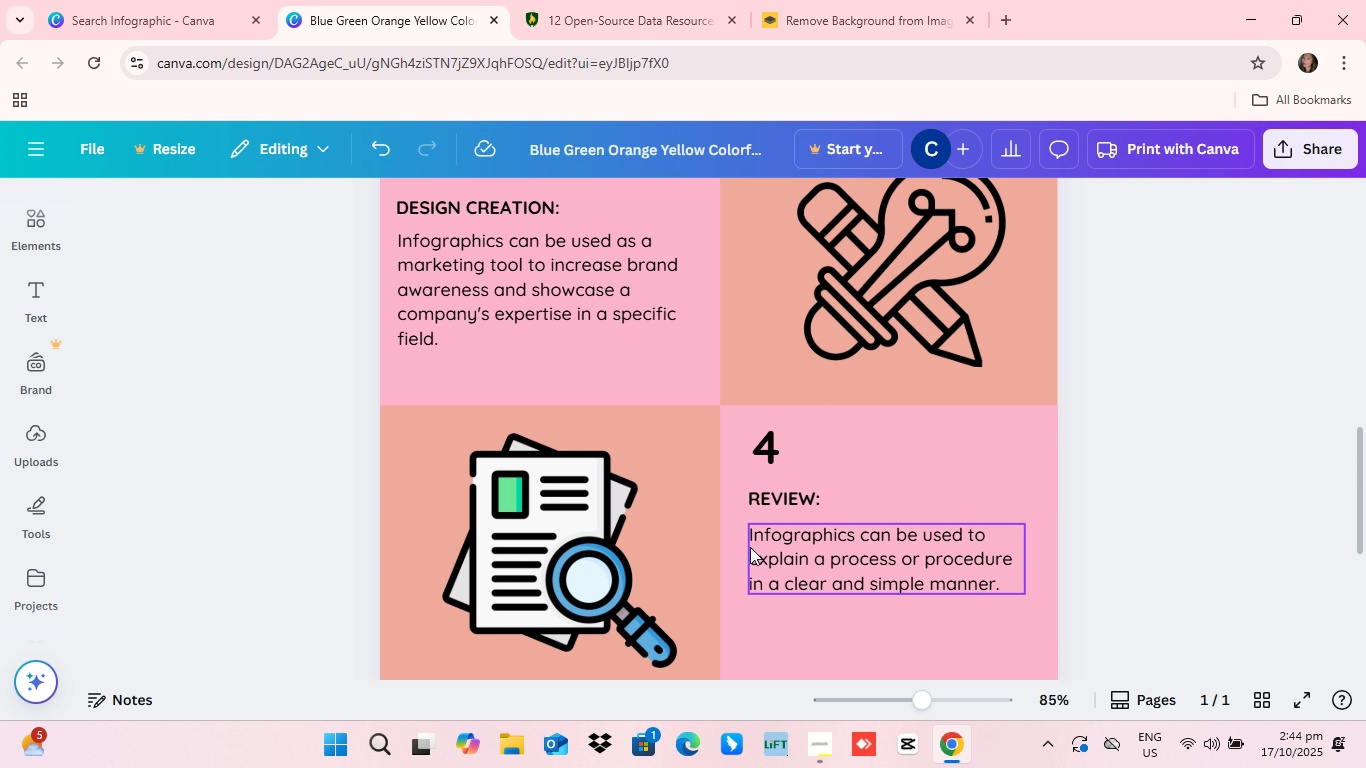 
scroll: coordinate [684, 529], scroll_direction: up, amount: 33.0
 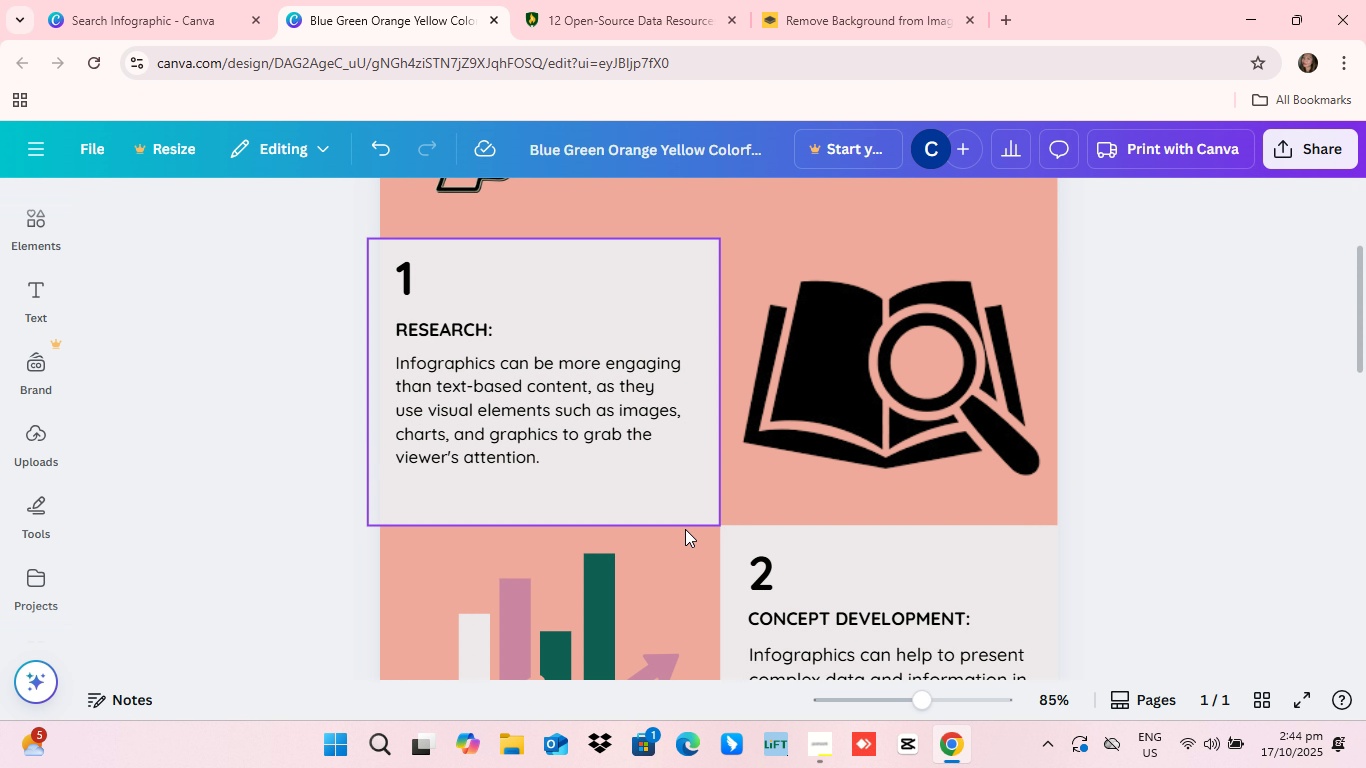 
scroll: coordinate [1215, 504], scroll_direction: up, amount: 75.0
 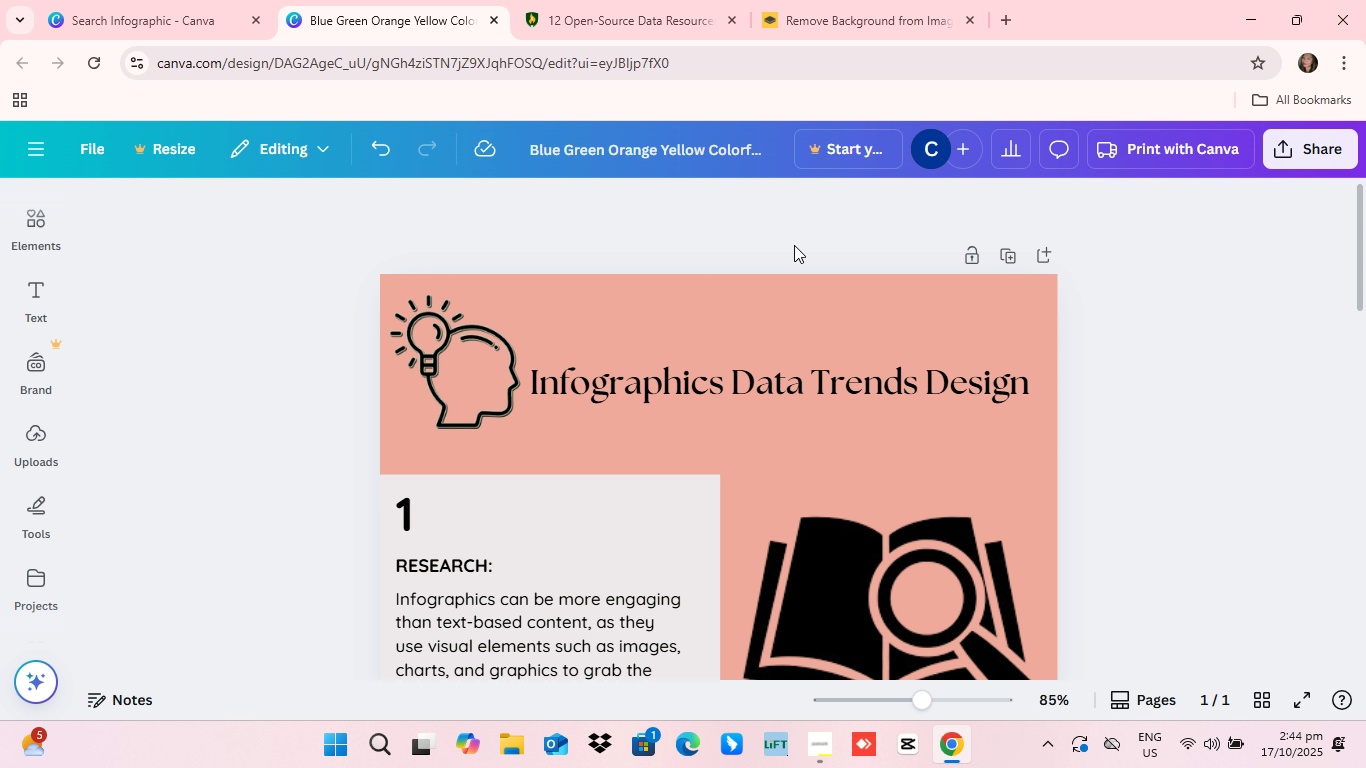 
scroll: coordinate [756, 399], scroll_direction: down, amount: 40.0
 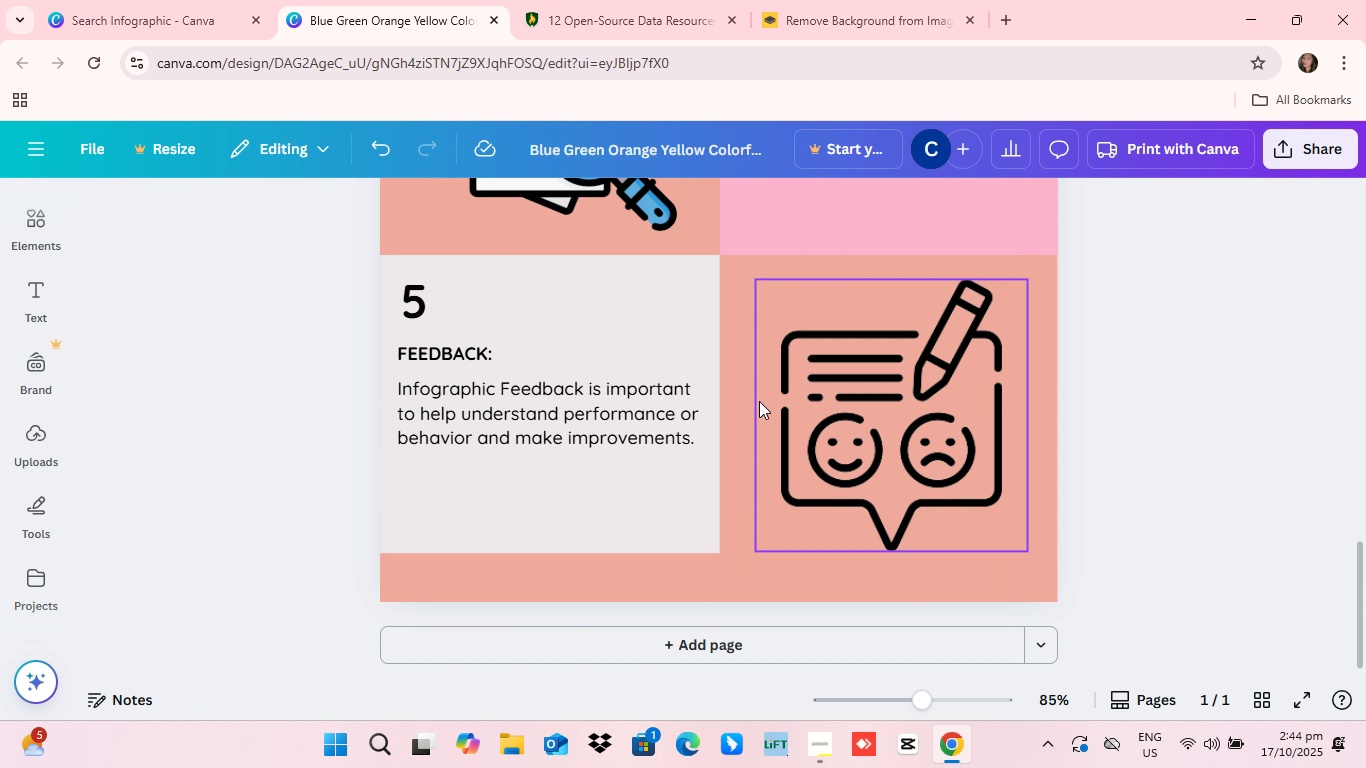 
scroll: coordinate [759, 401], scroll_direction: down, amount: 11.0
 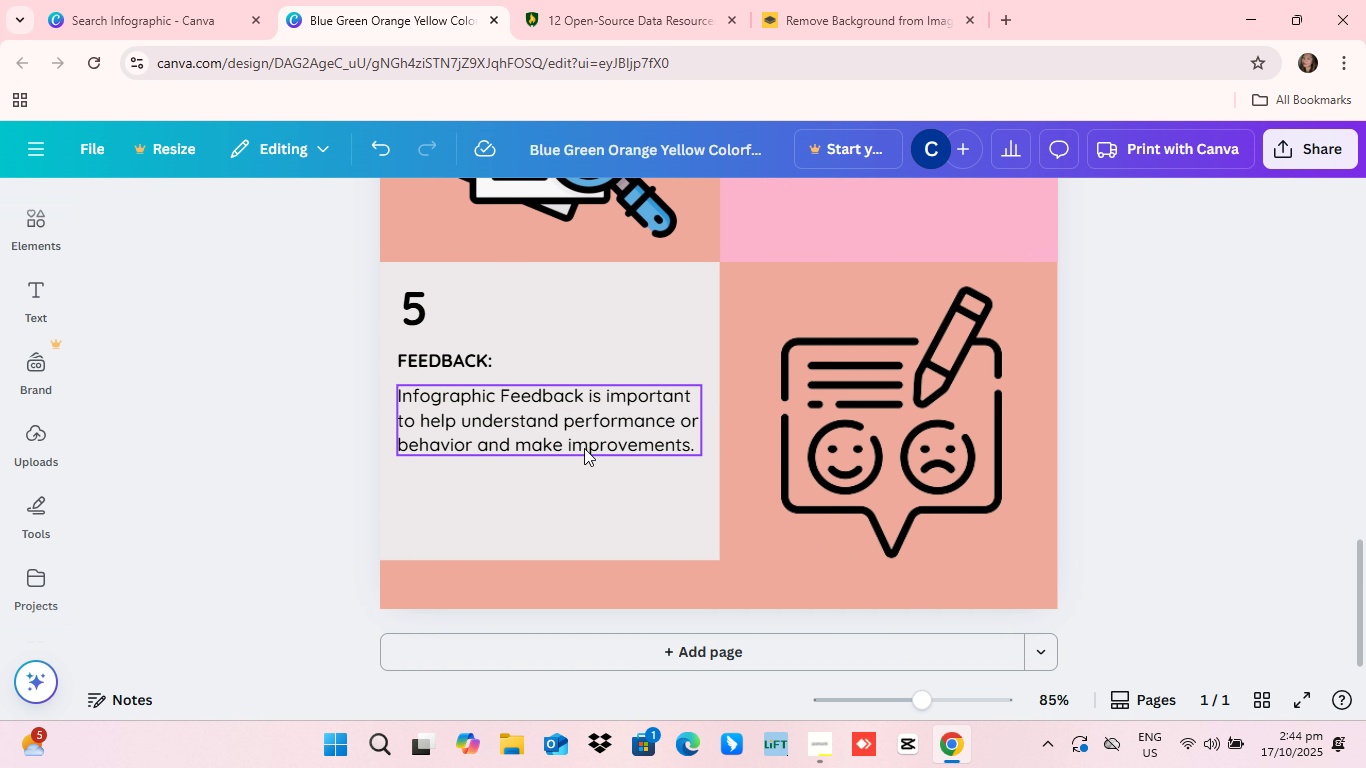 
scroll: coordinate [584, 448], scroll_direction: up, amount: 5.0
 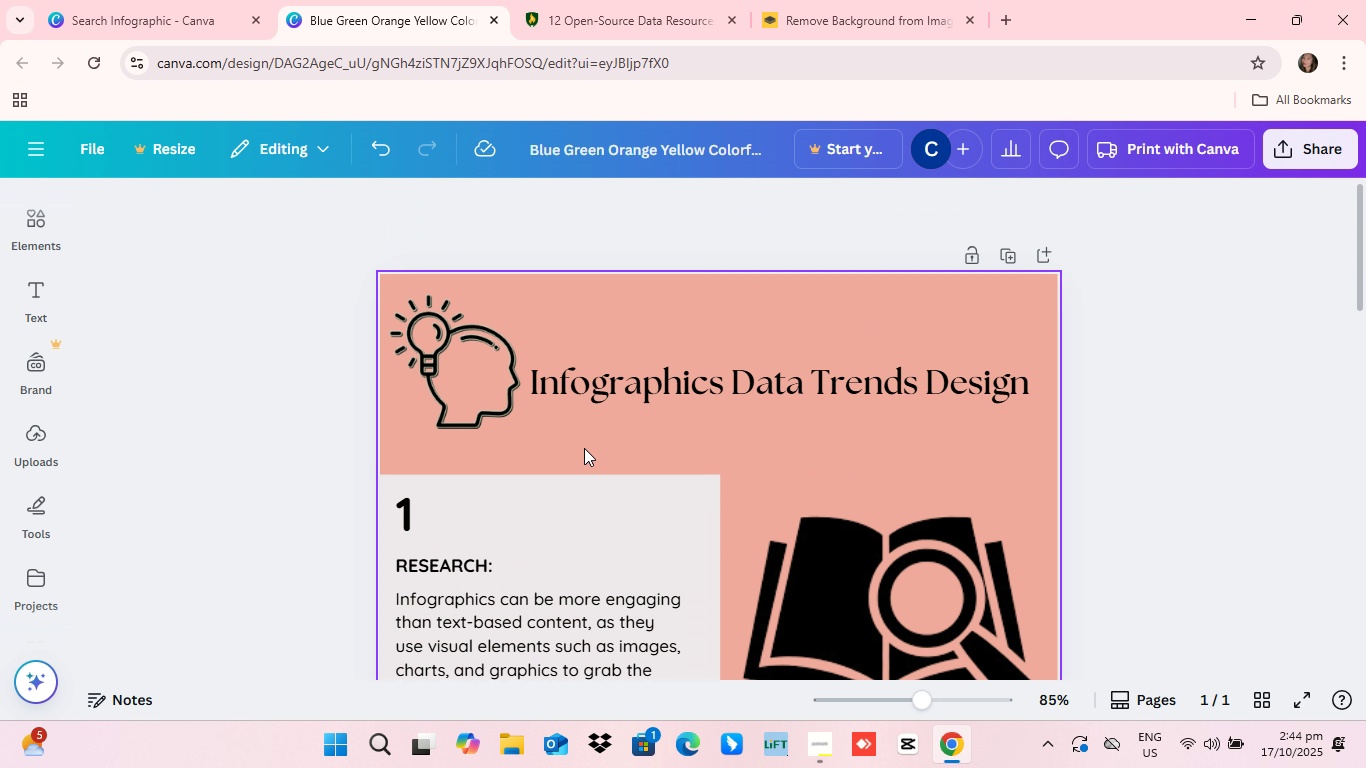 
scroll: coordinate [591, 447], scroll_direction: down, amount: 6.0
 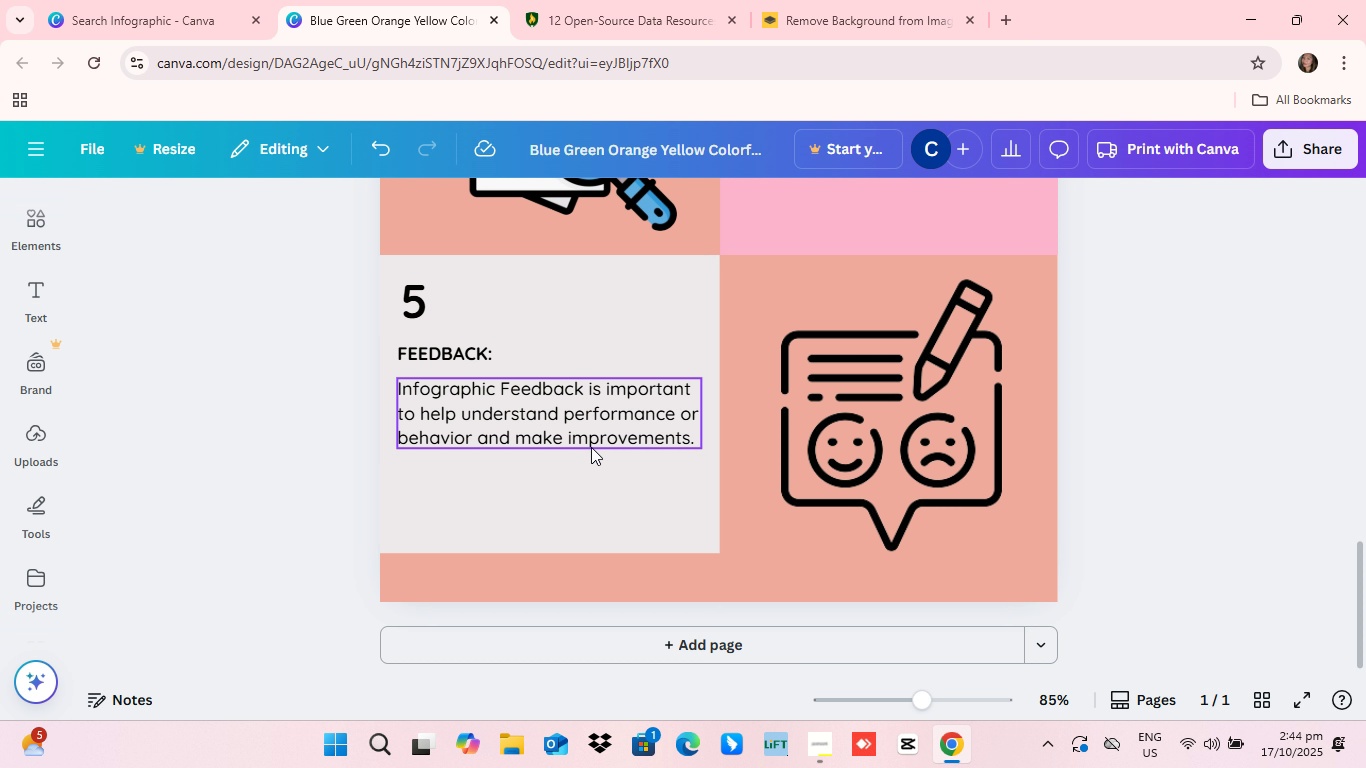 
scroll: coordinate [591, 447], scroll_direction: up, amount: 22.0
 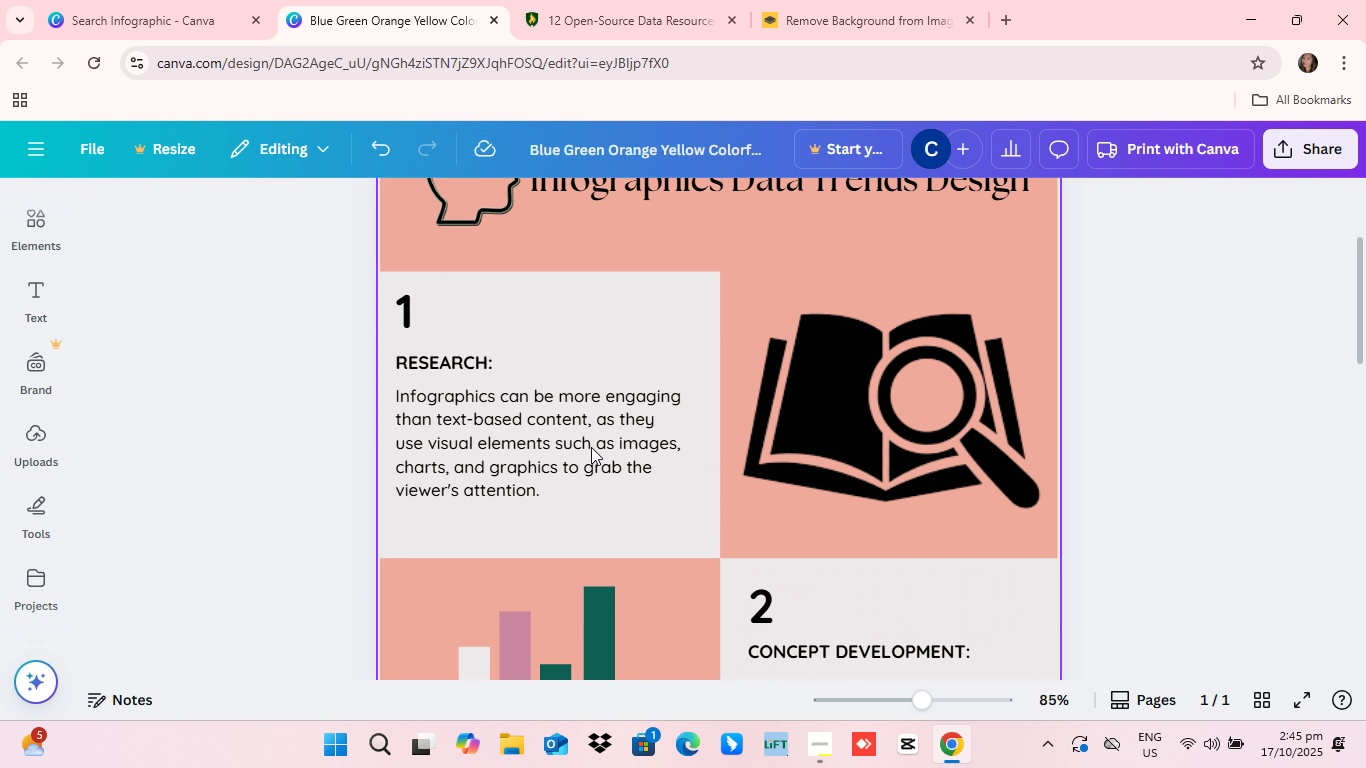 
scroll: coordinate [591, 449], scroll_direction: down, amount: 13.0
 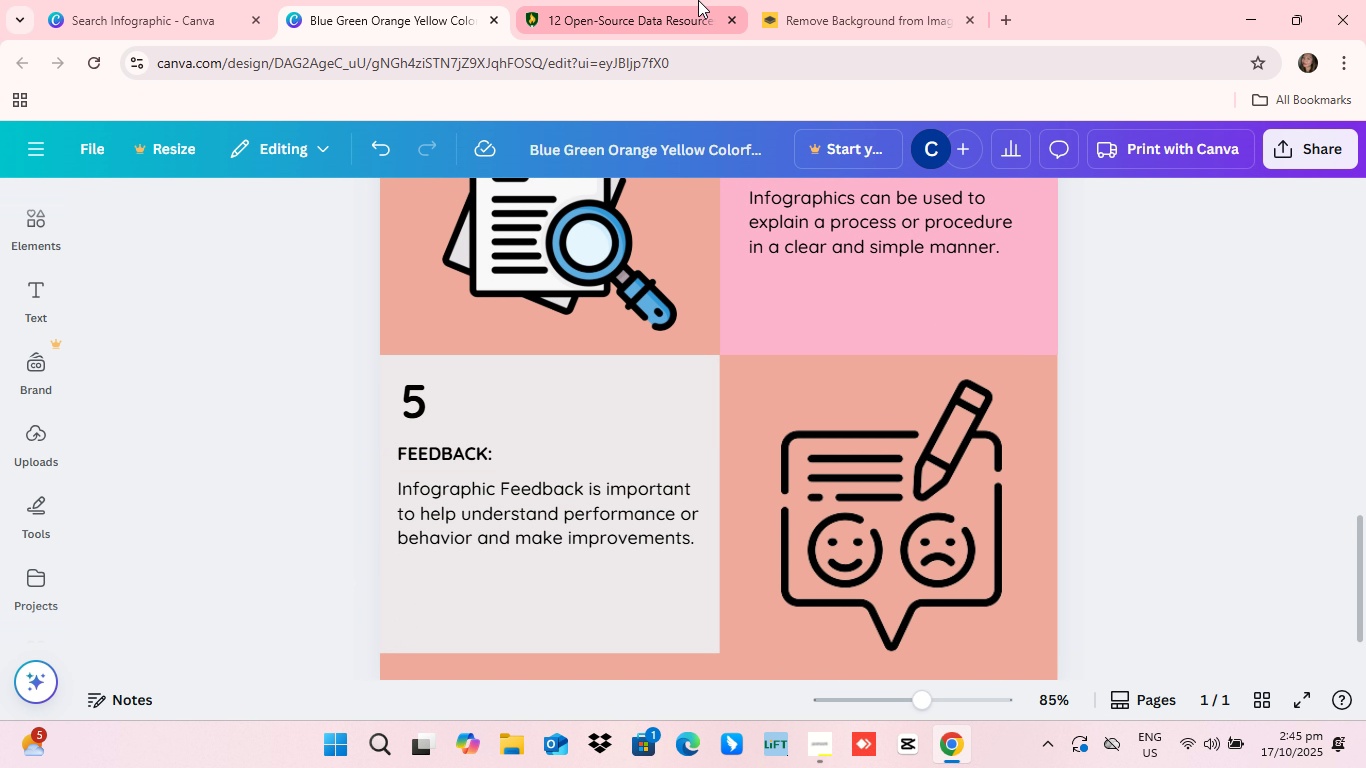 
left_click([825, 749])